 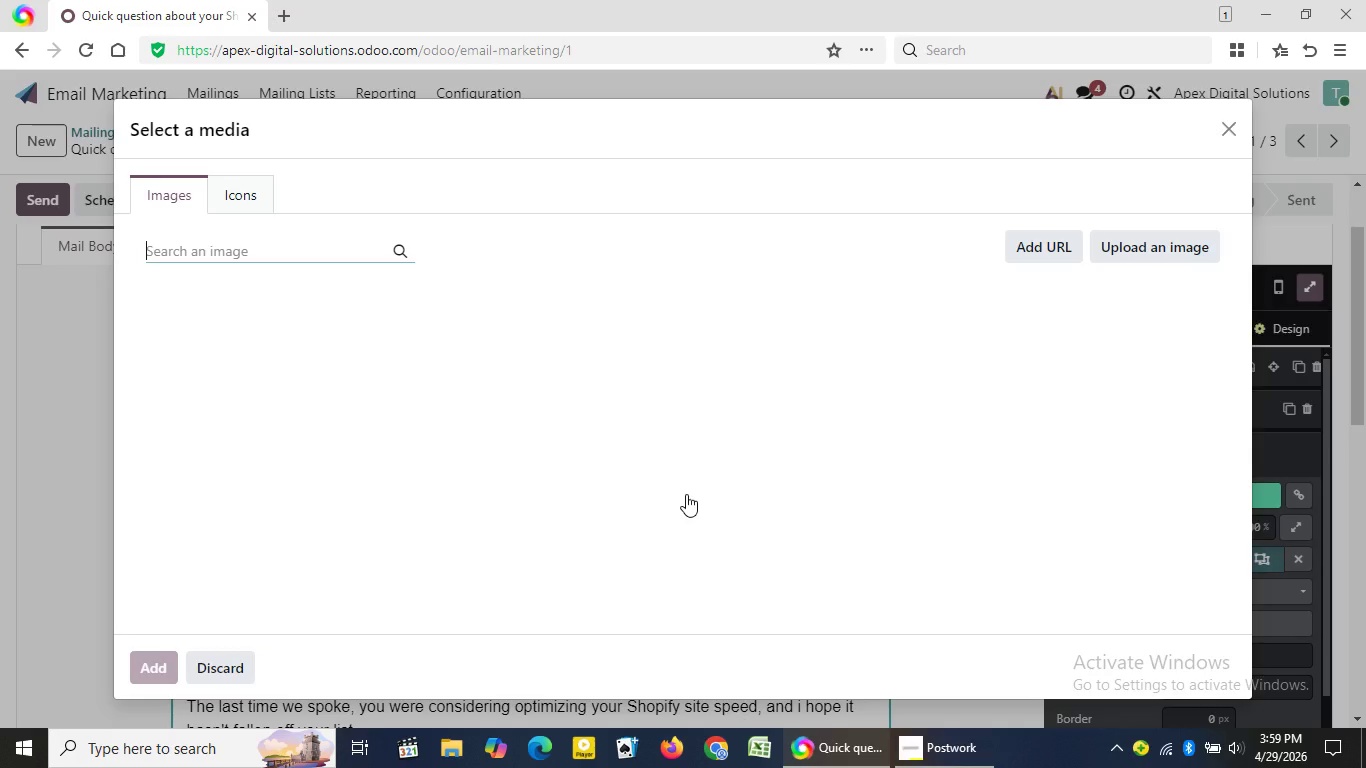 
type(sho)
 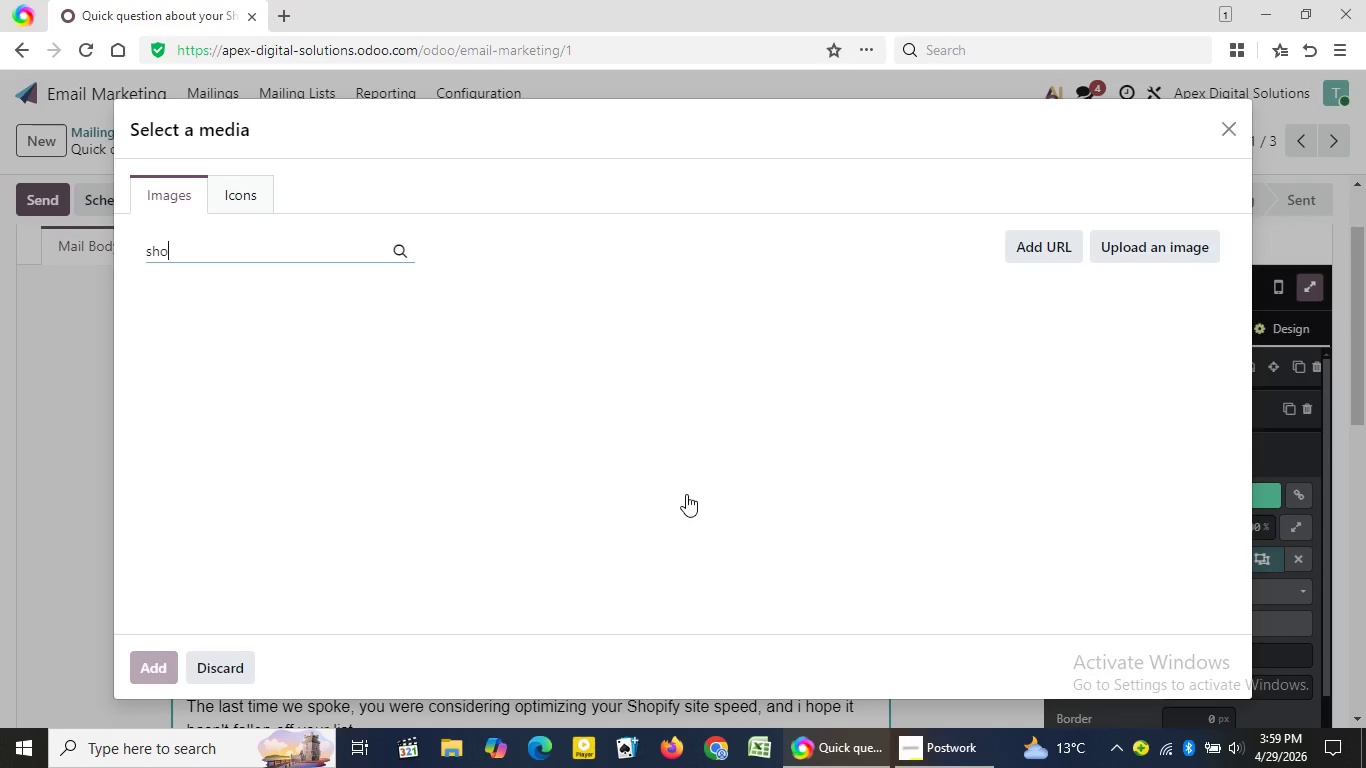 
key(Backspace)
key(Backspace)
key(Backspace)
key(Backspace)
type(web developer coding )
 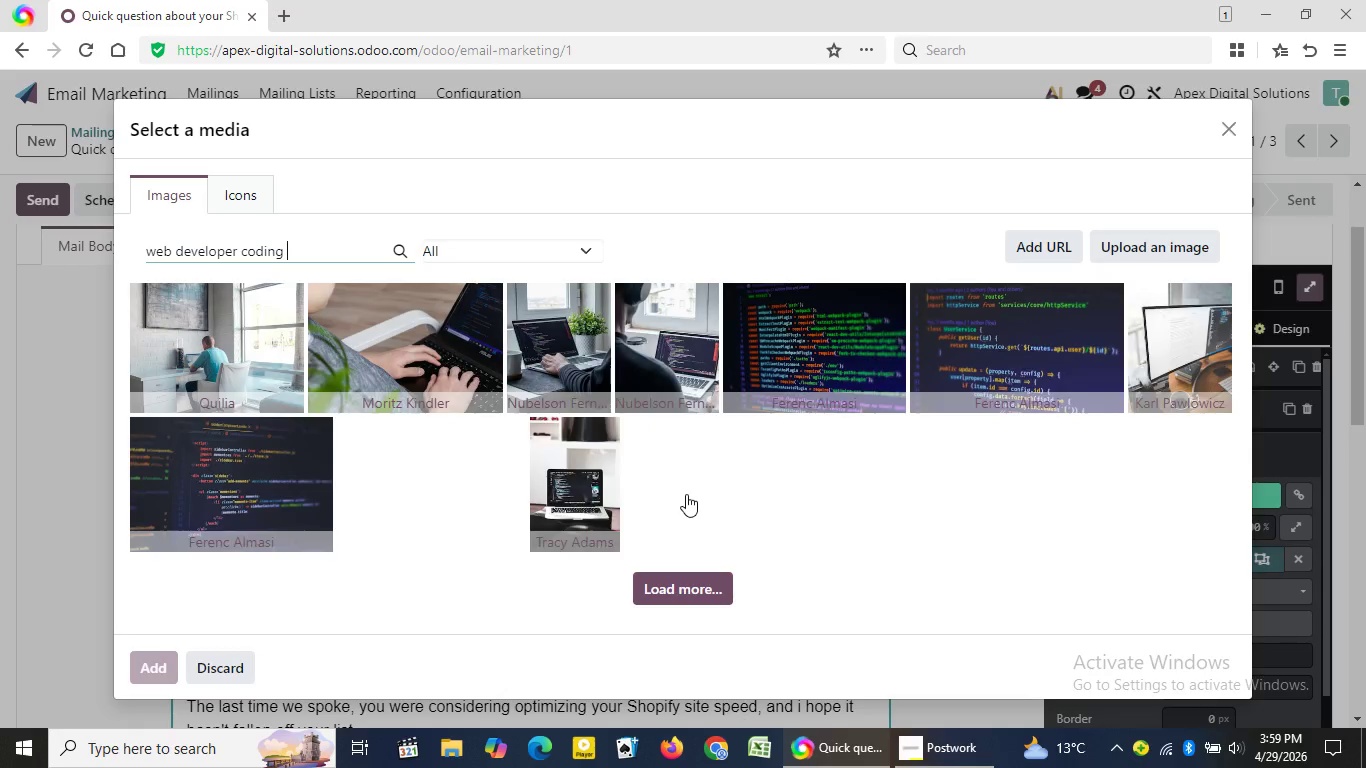 
wait(15.01)
 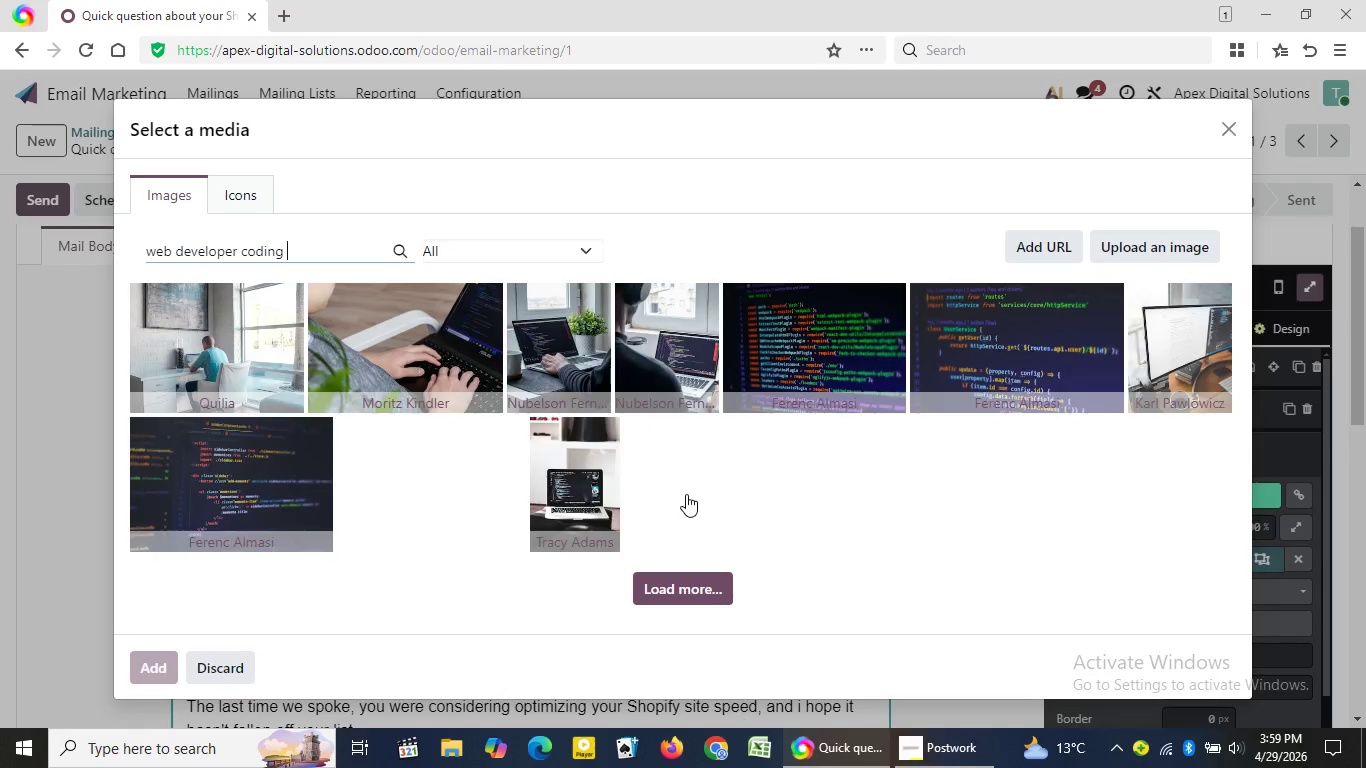 
mouse_move([488, 311])
 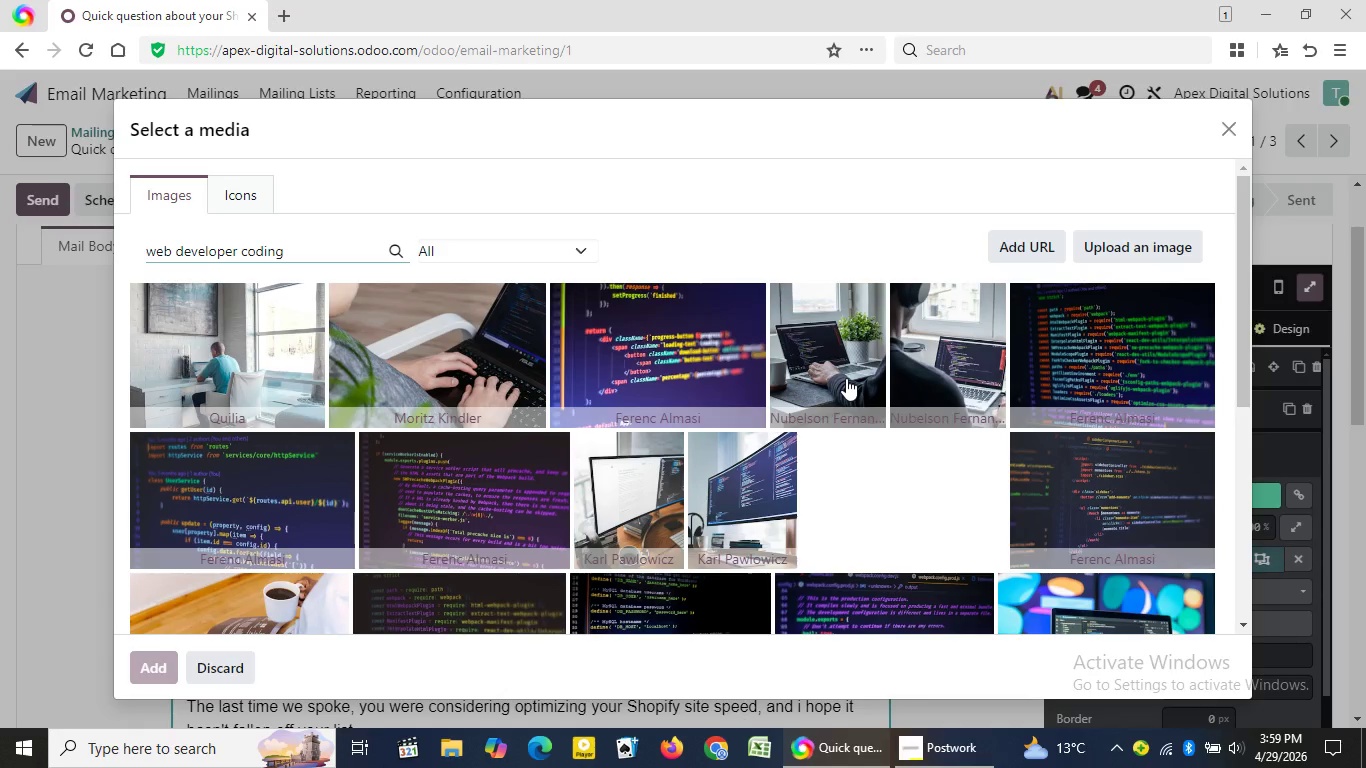 
left_click([504, 339])
 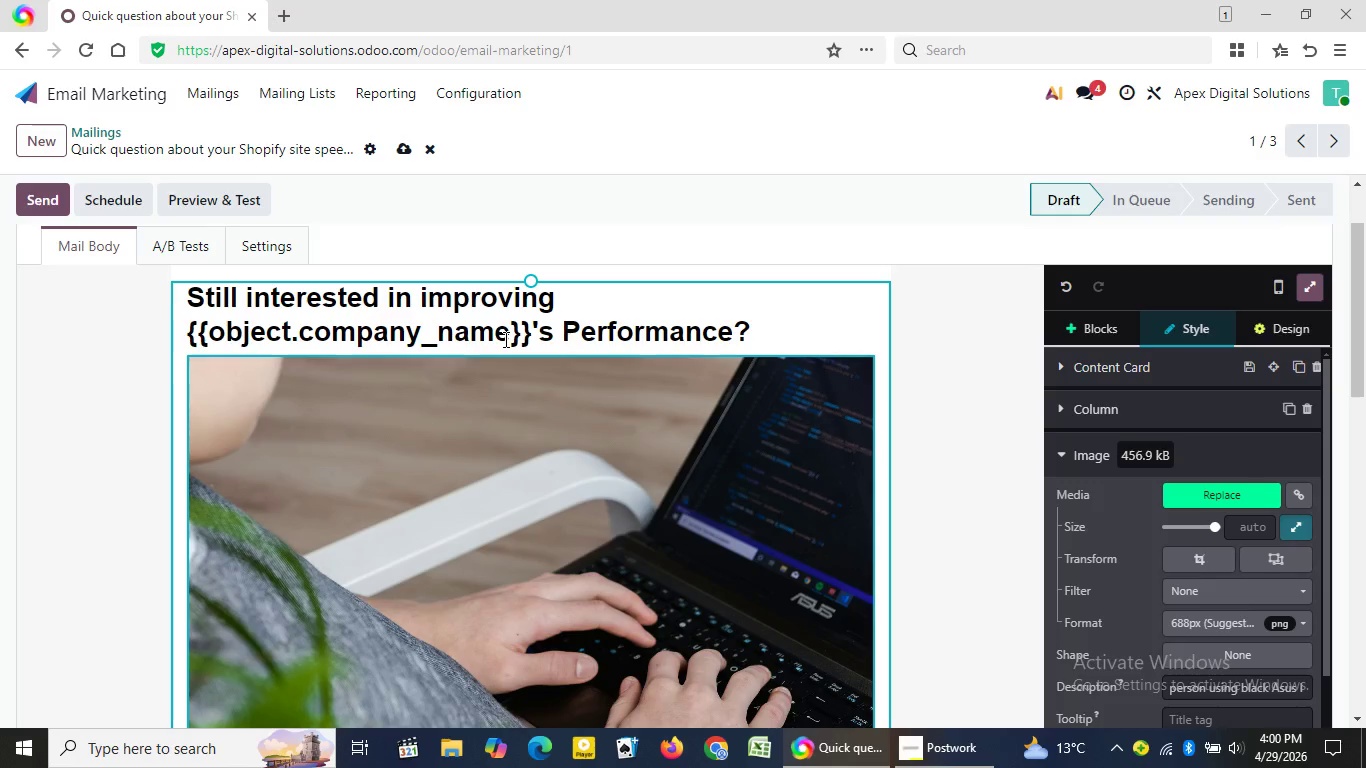 
wait(15.41)
 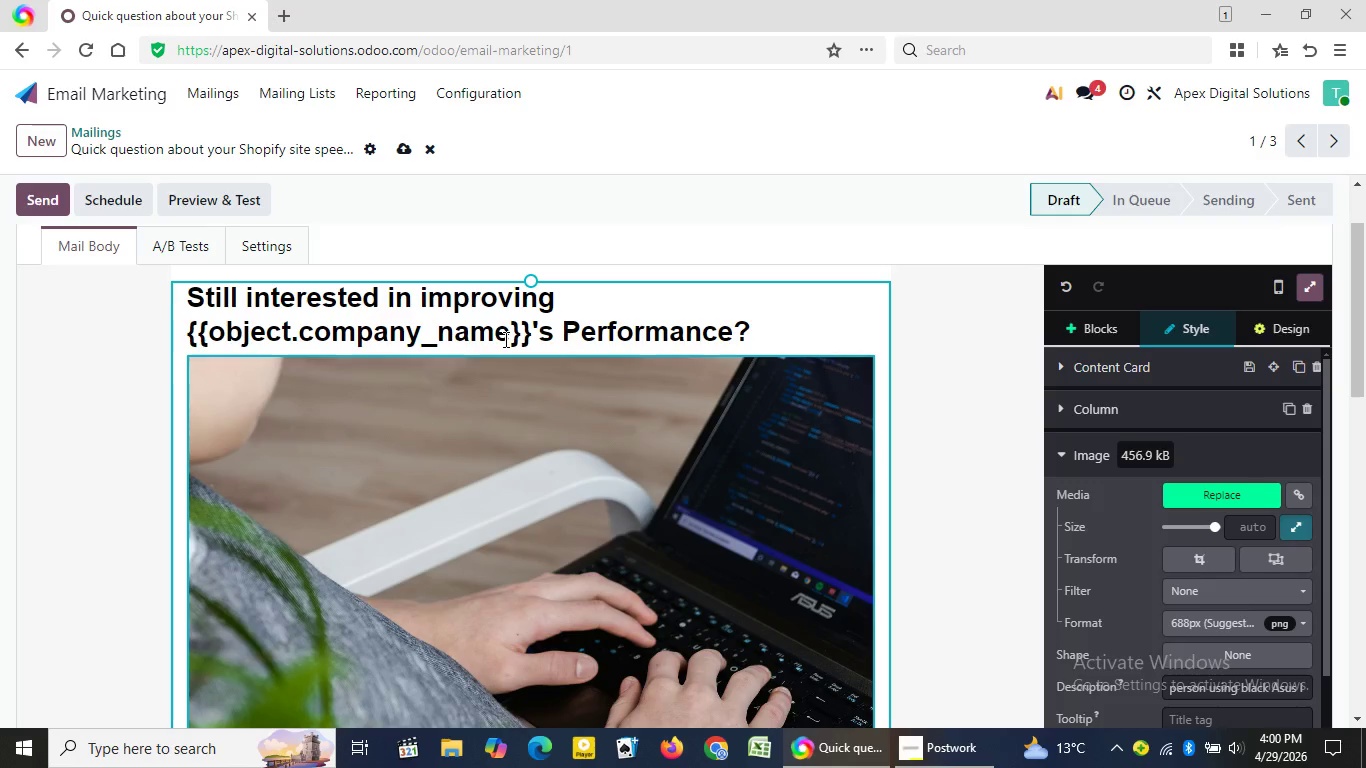 
double_click([673, 480])
 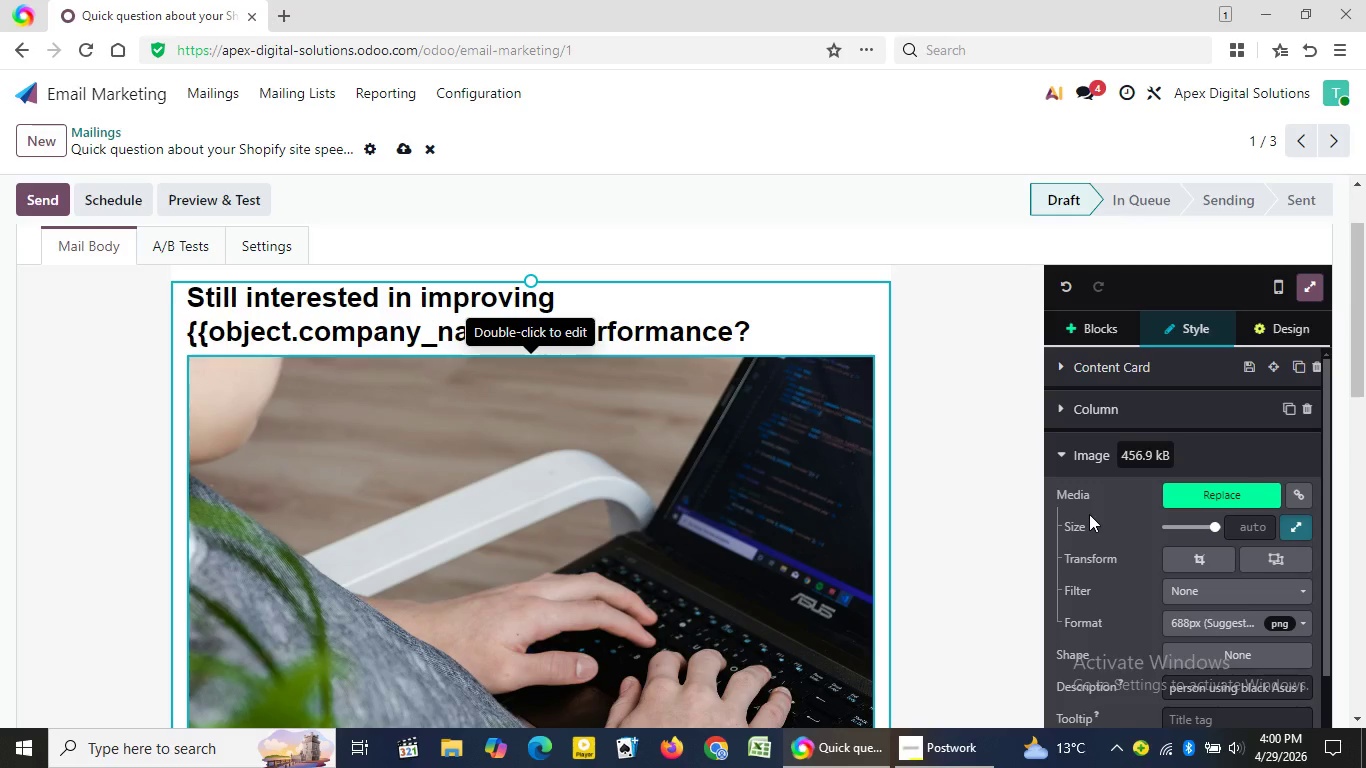 
wait(6.31)
 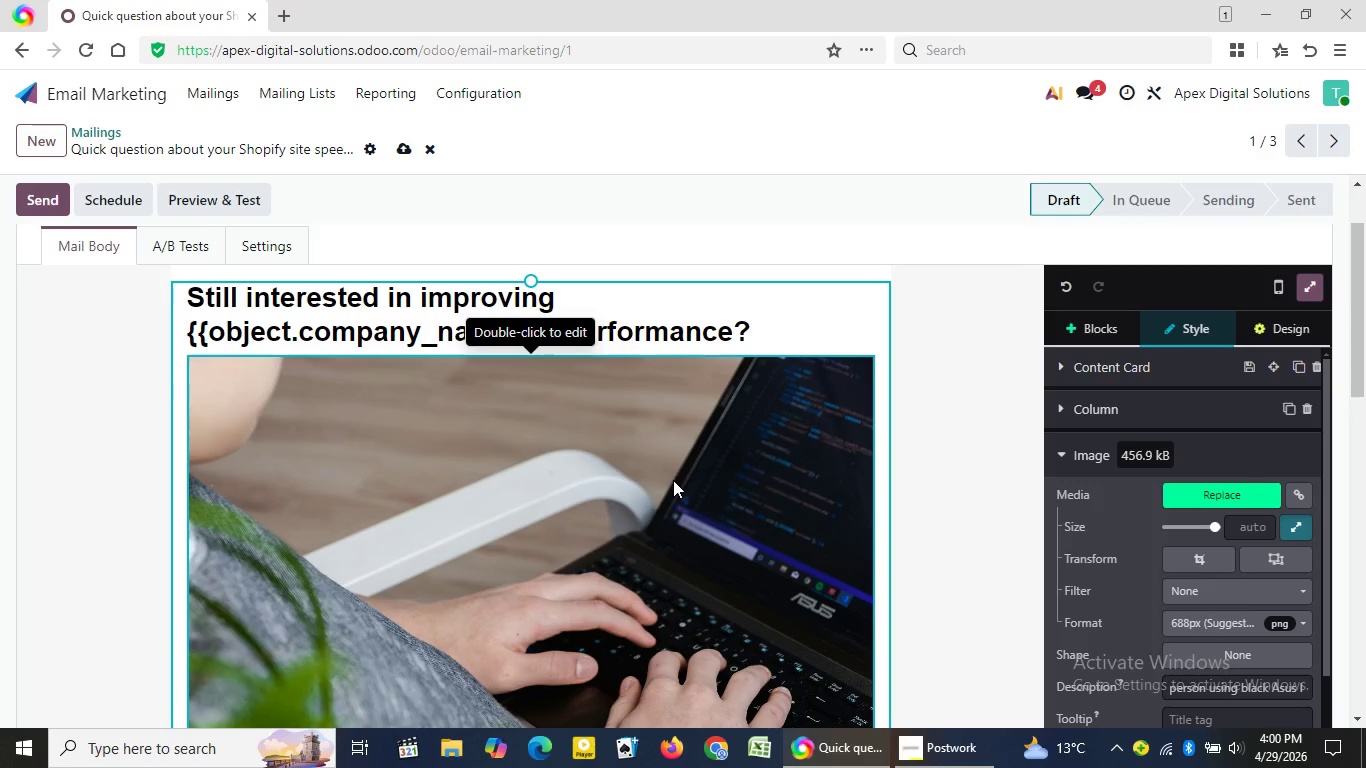 
left_click([1188, 547])
 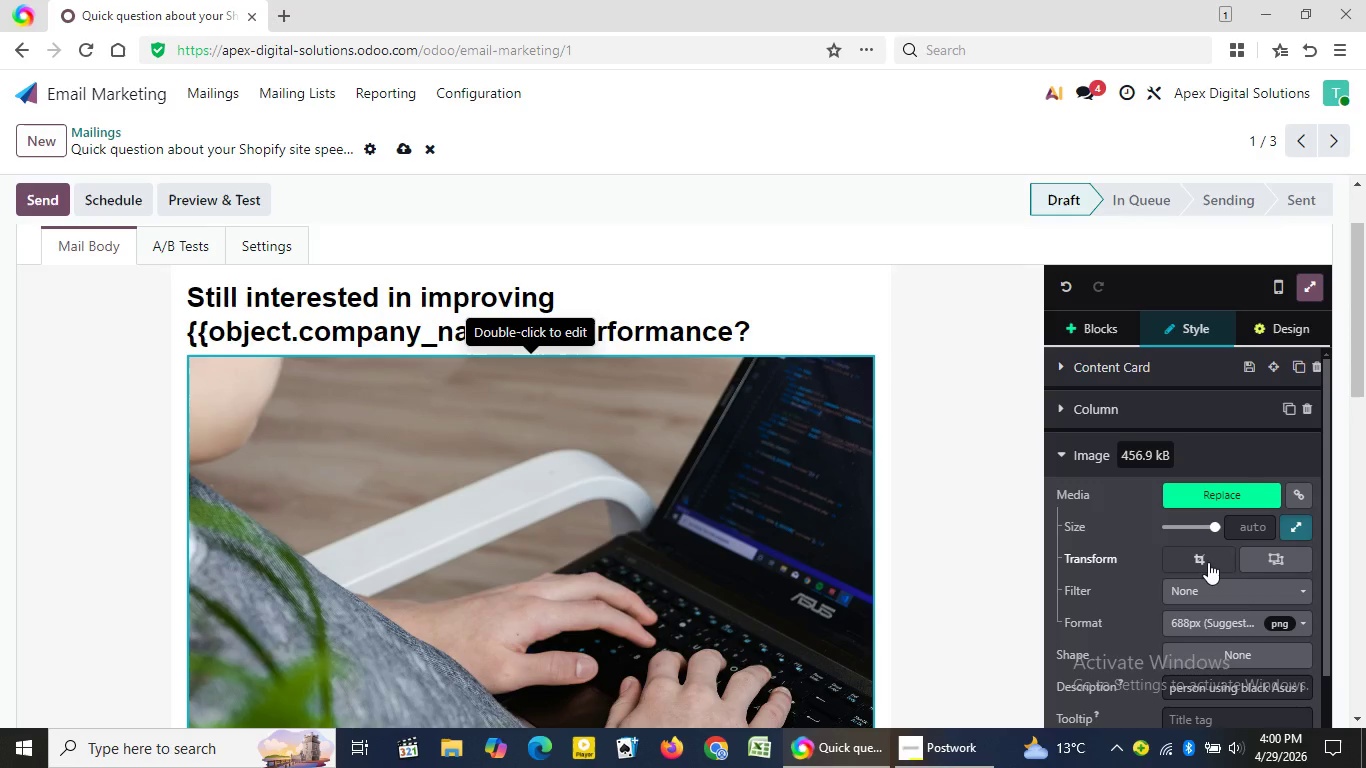 
wait(15.78)
 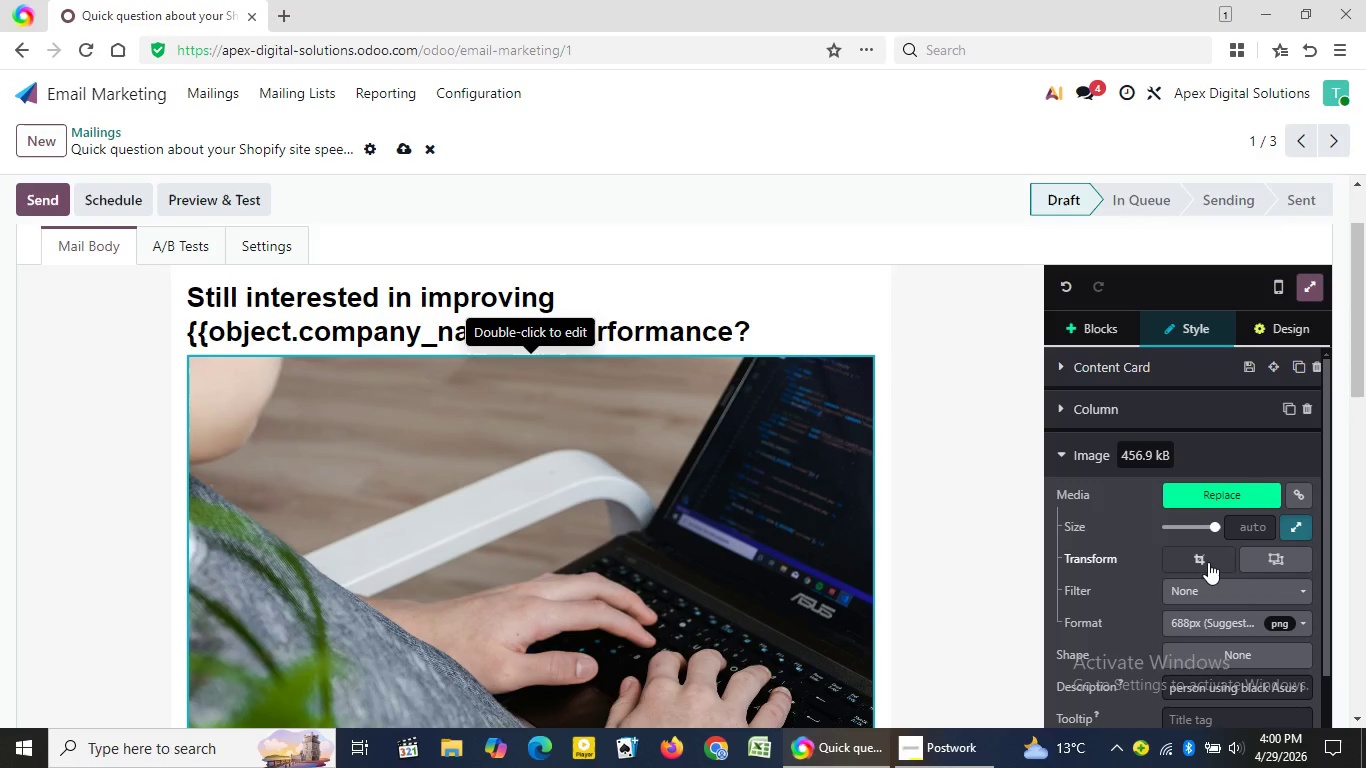 
left_click([1208, 562])
 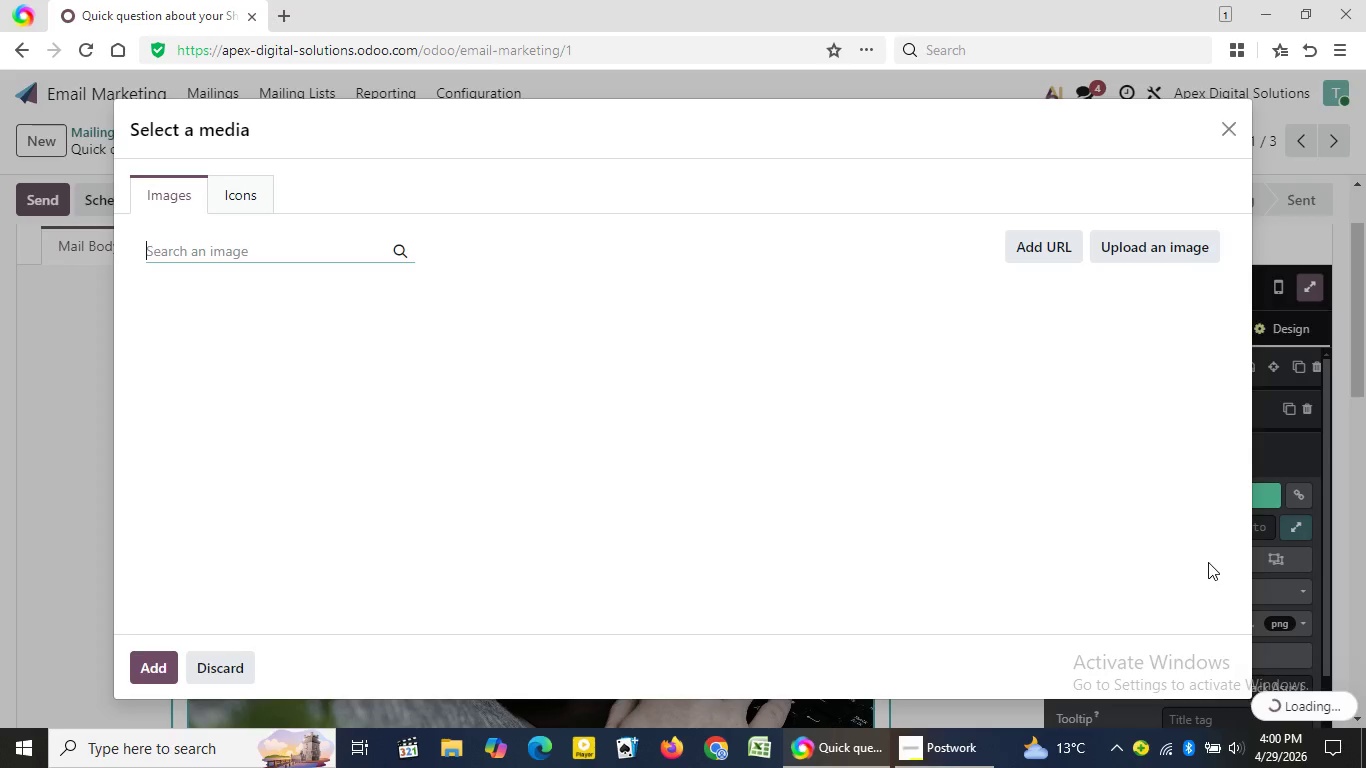 
wait(15.86)
 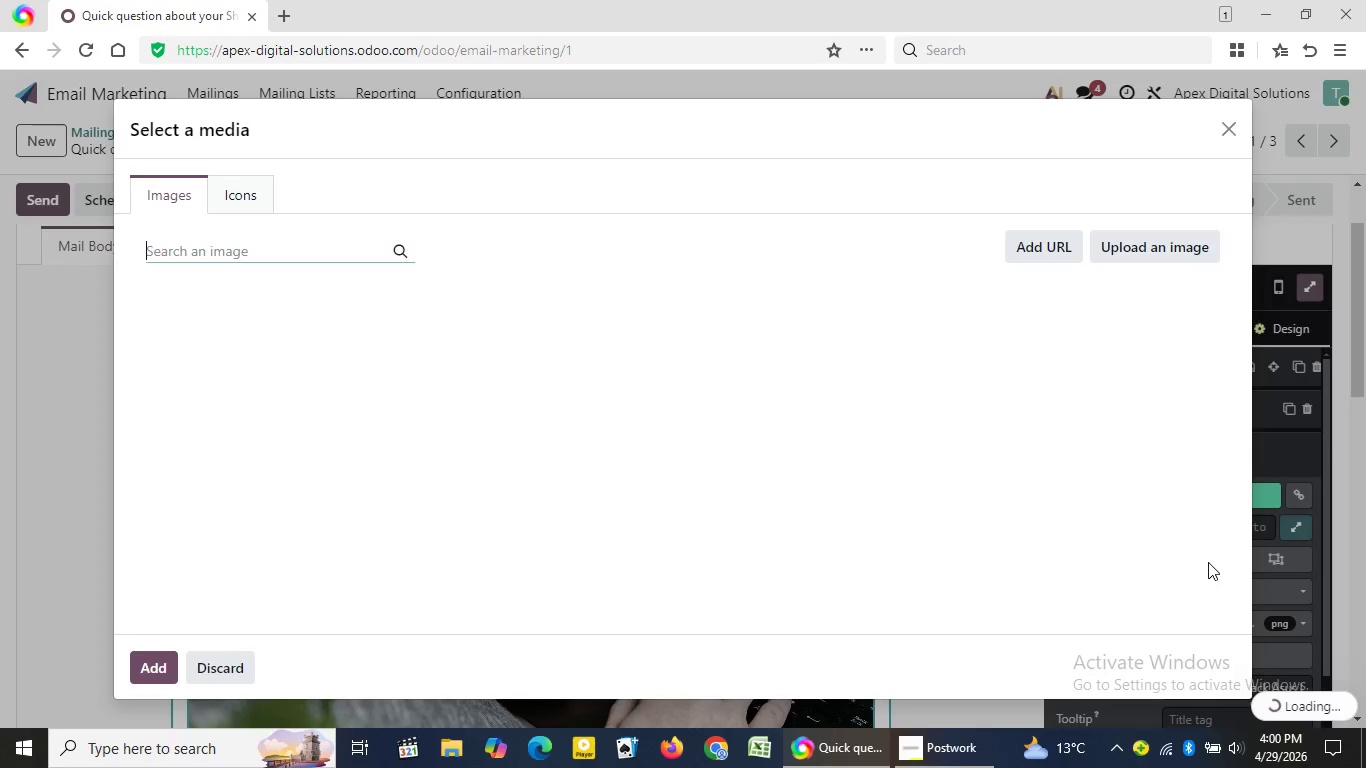 
left_click([1227, 133])
 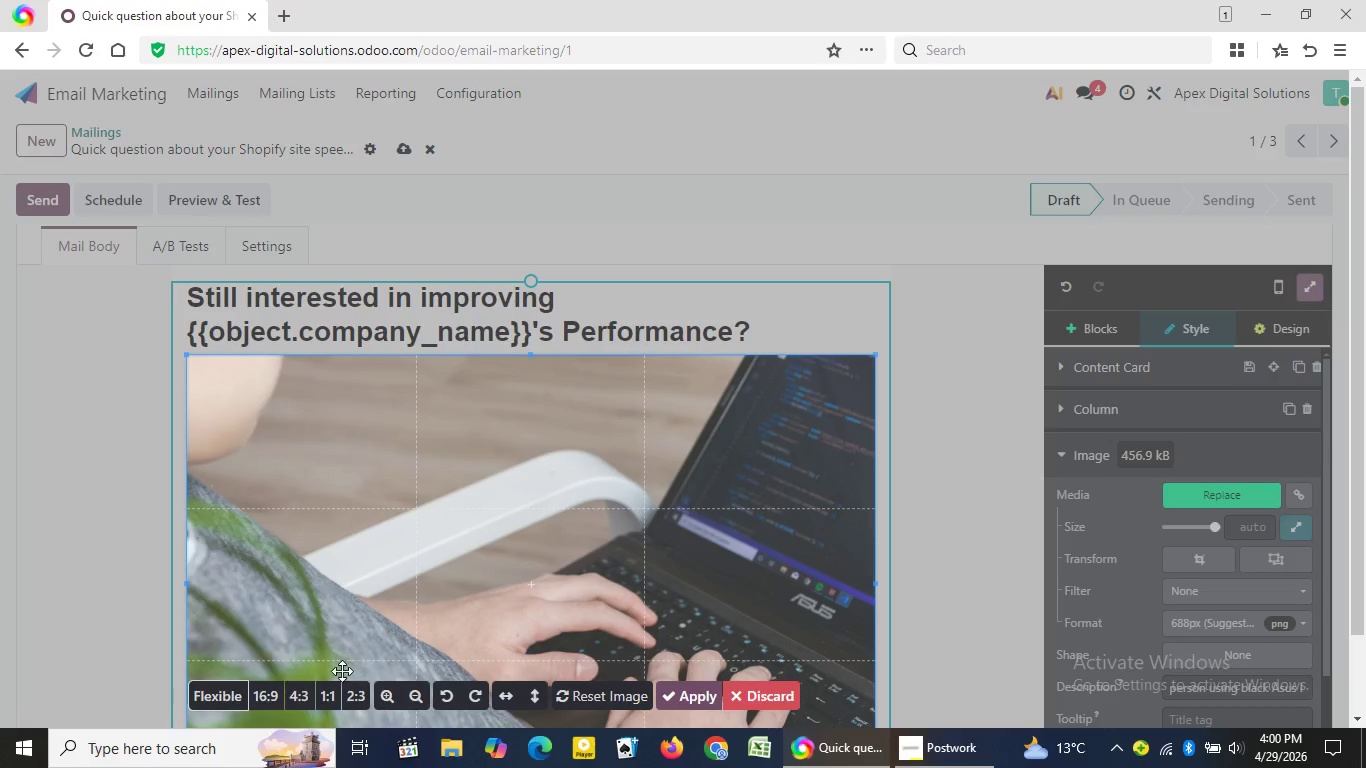 
wait(7.28)
 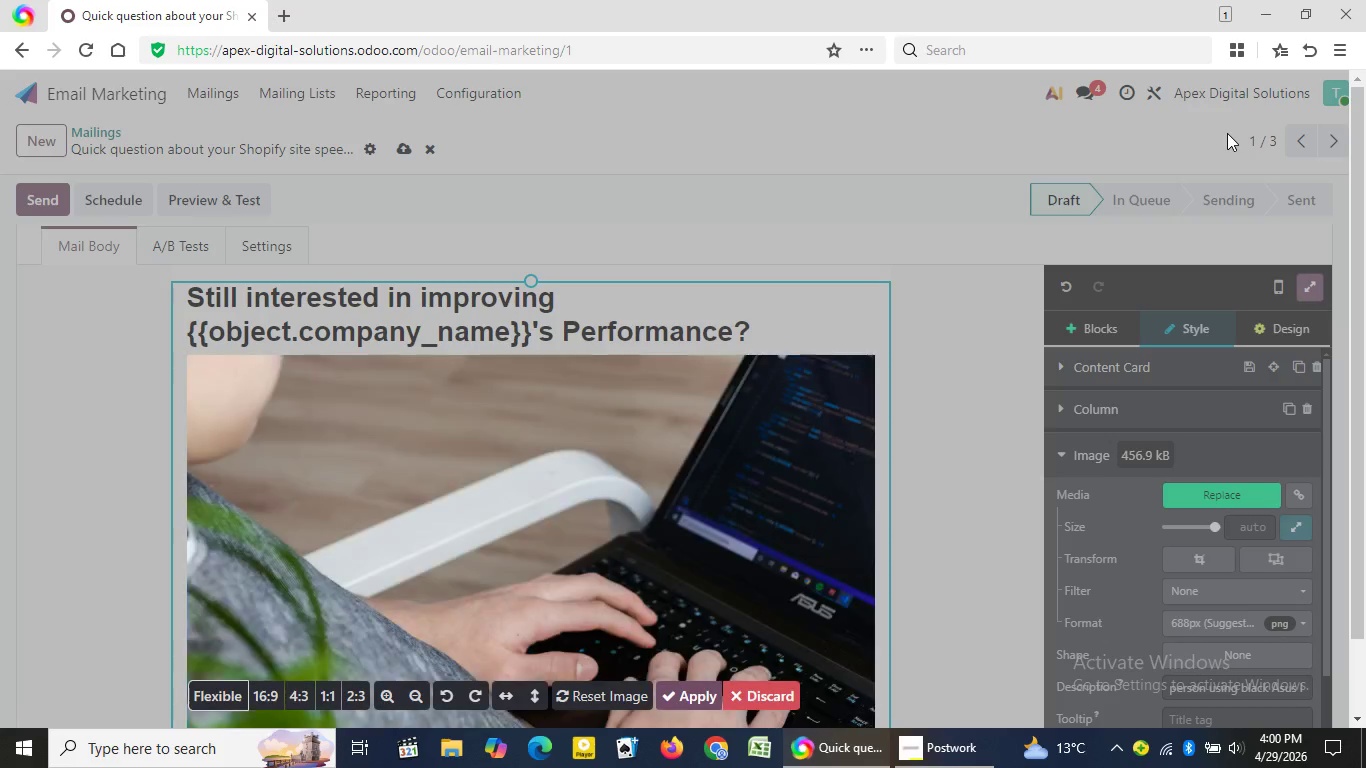 
left_click([261, 692])
 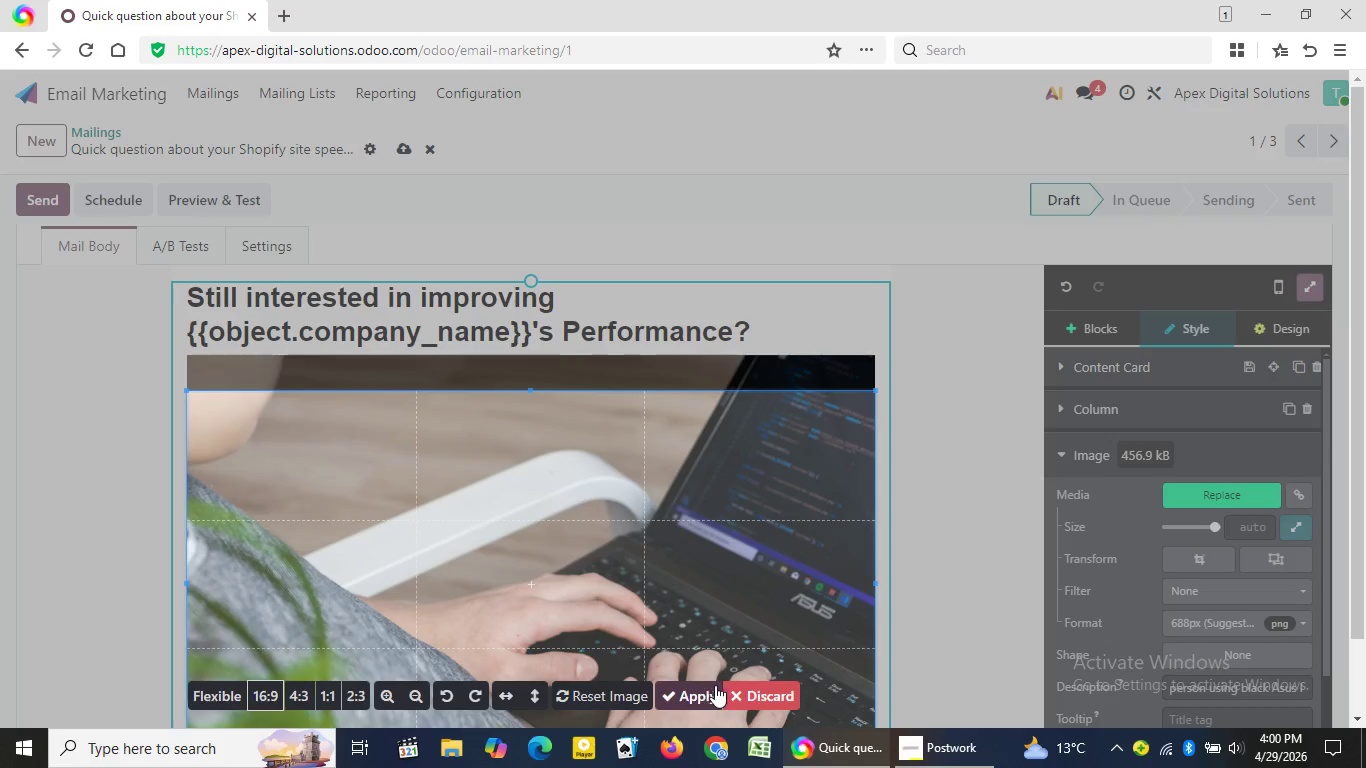 
left_click([686, 694])
 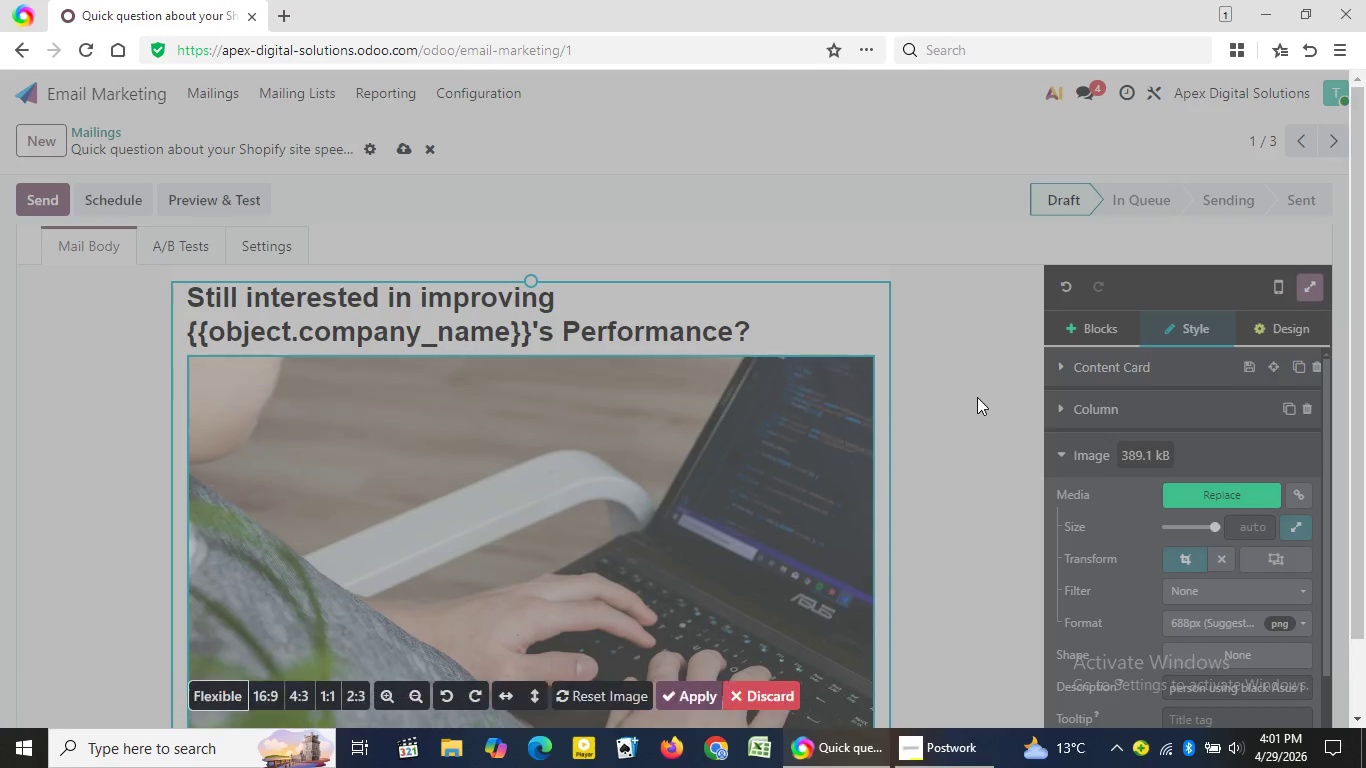 
wait(9.55)
 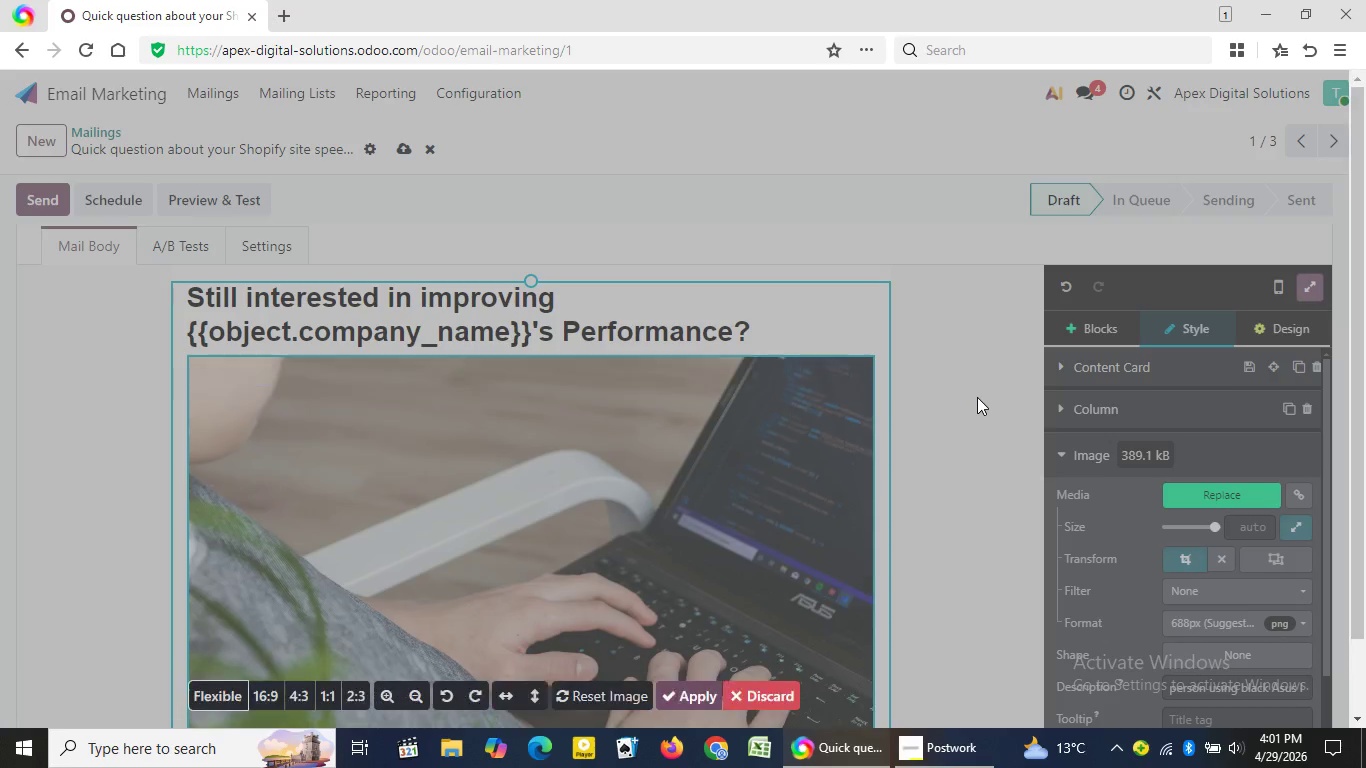 
left_click([270, 706])
 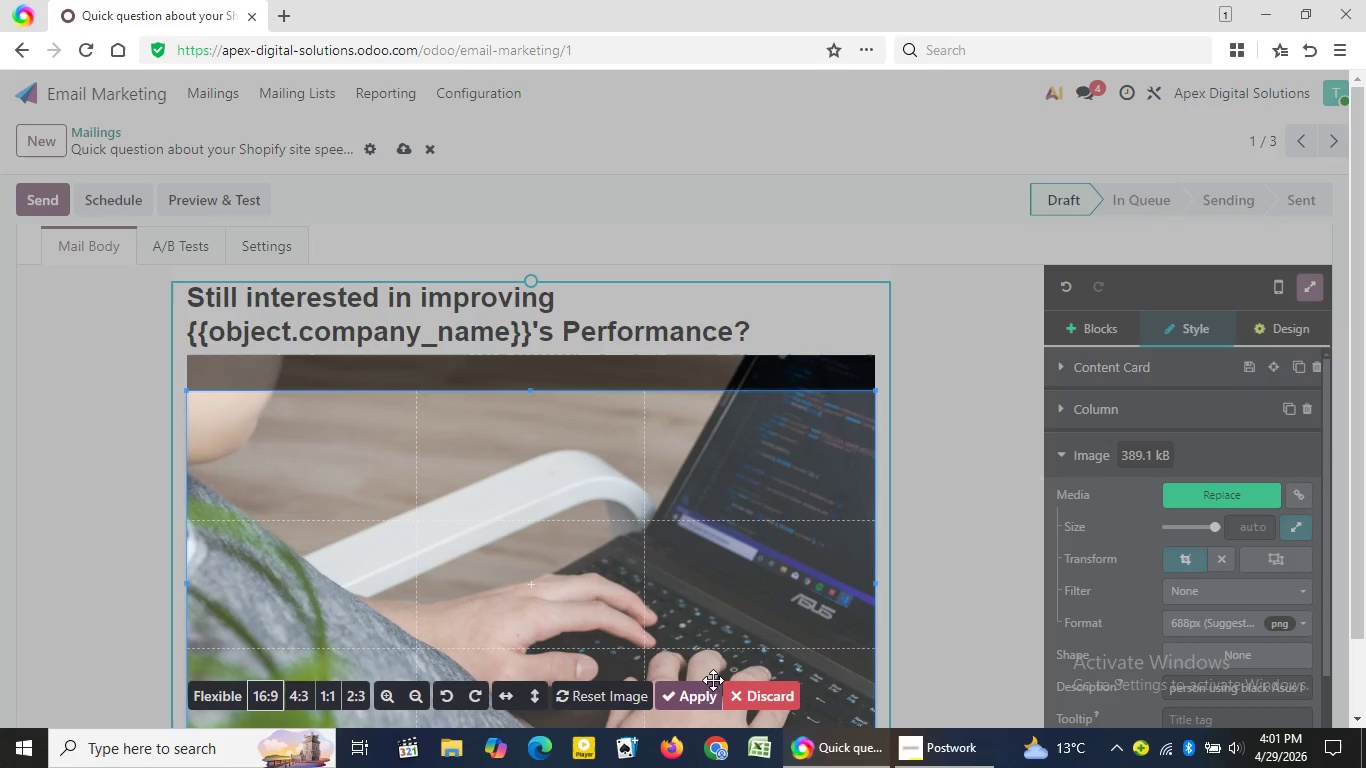 
left_click([699, 704])
 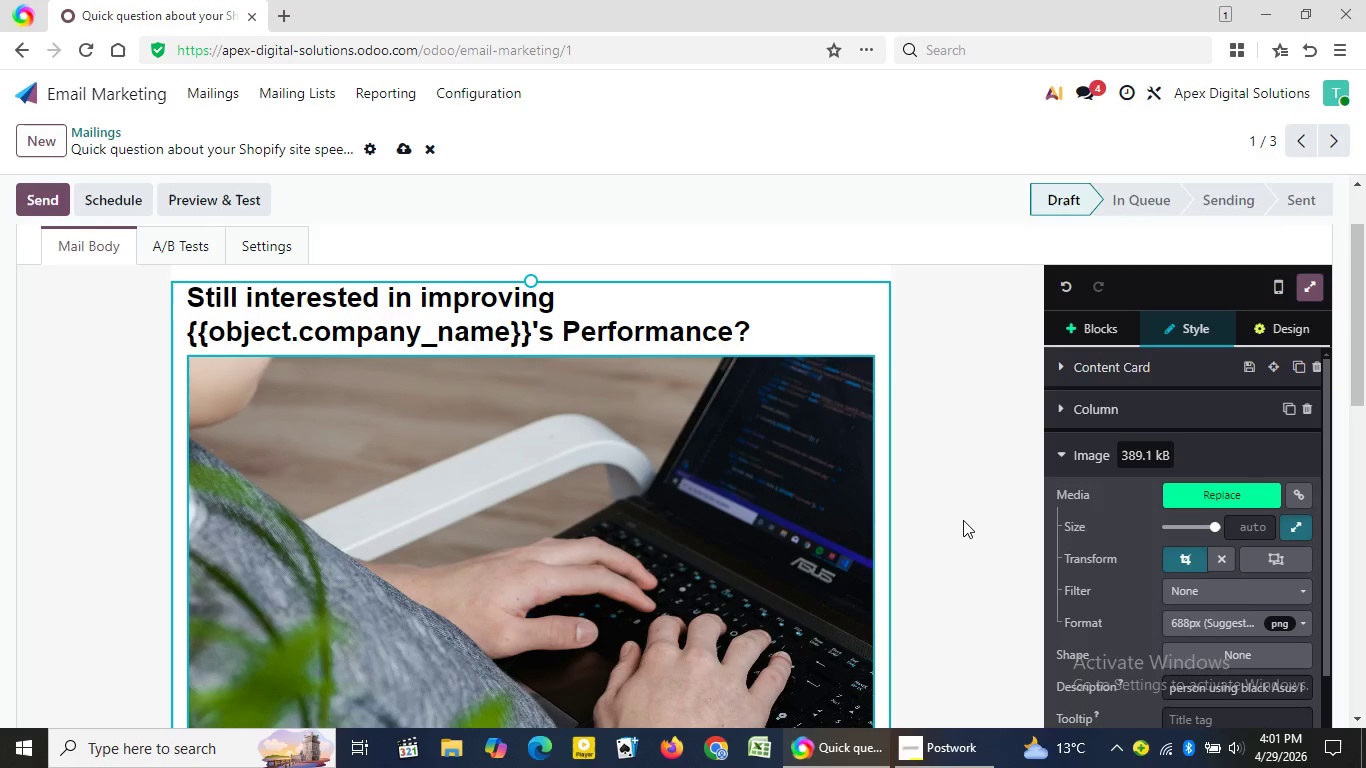 
left_click([963, 520])
 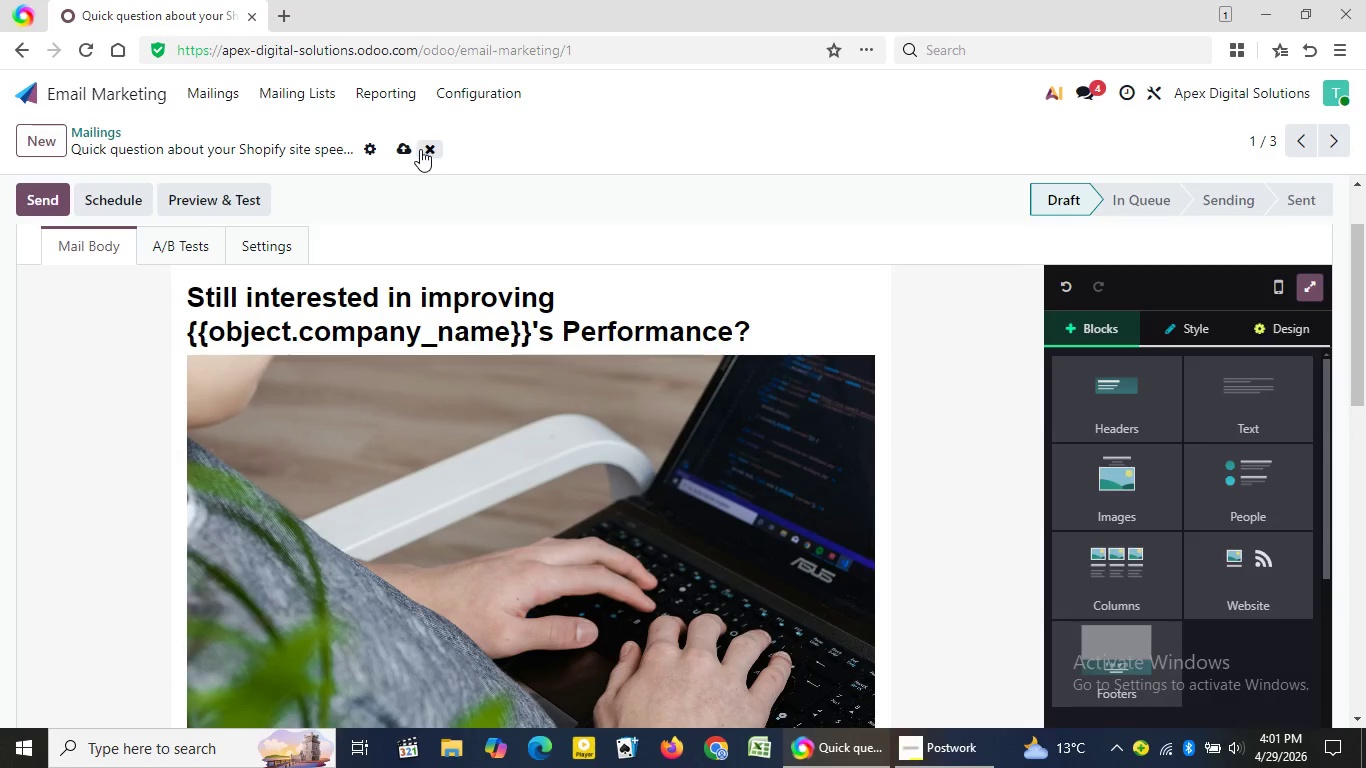 
left_click([412, 154])
 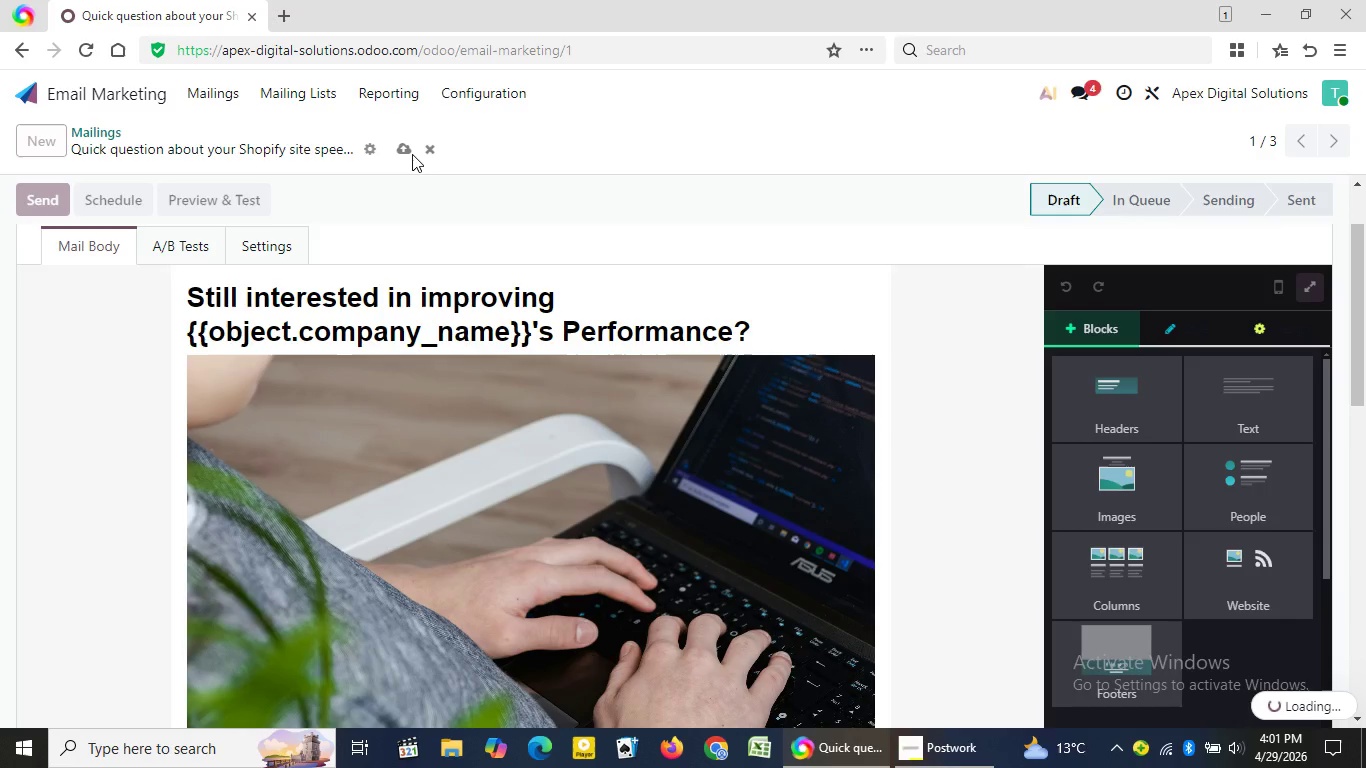 
wait(5.48)
 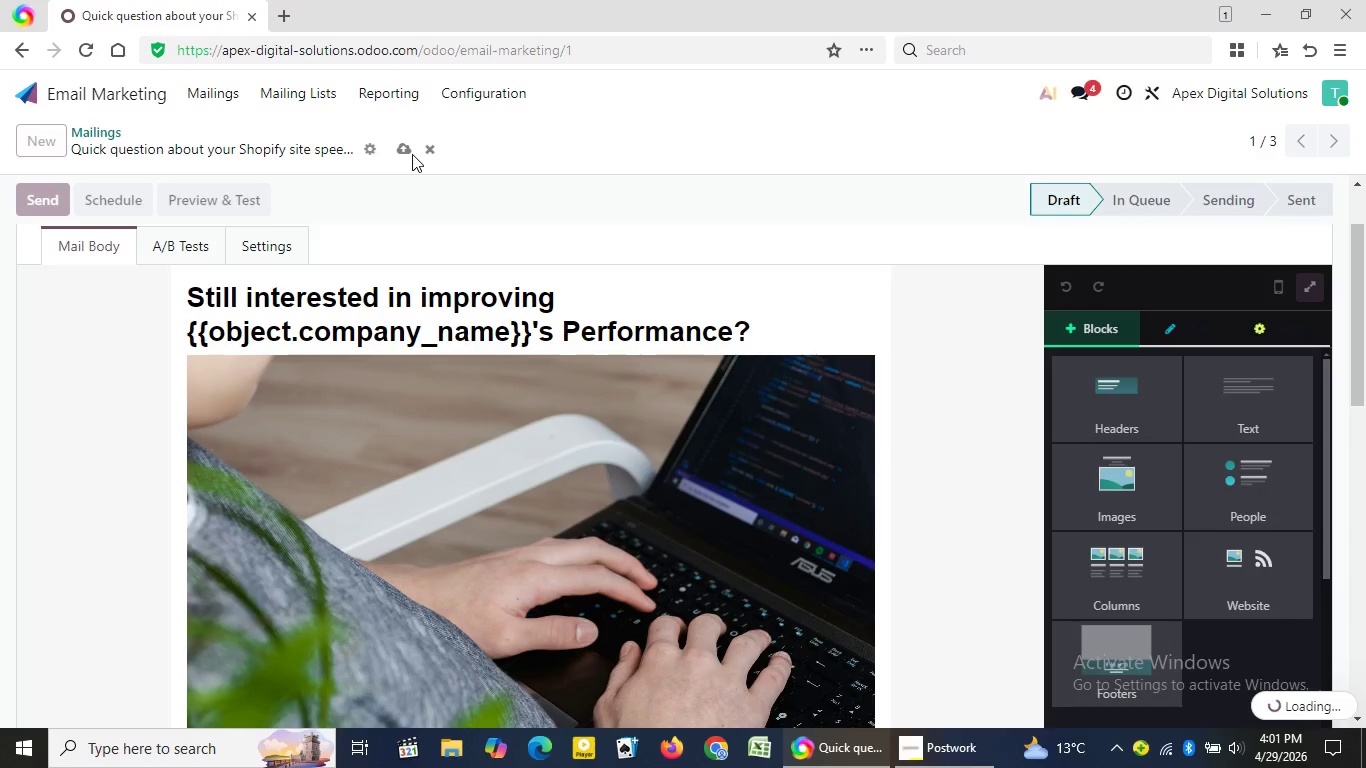 
left_click([1354, 421])
 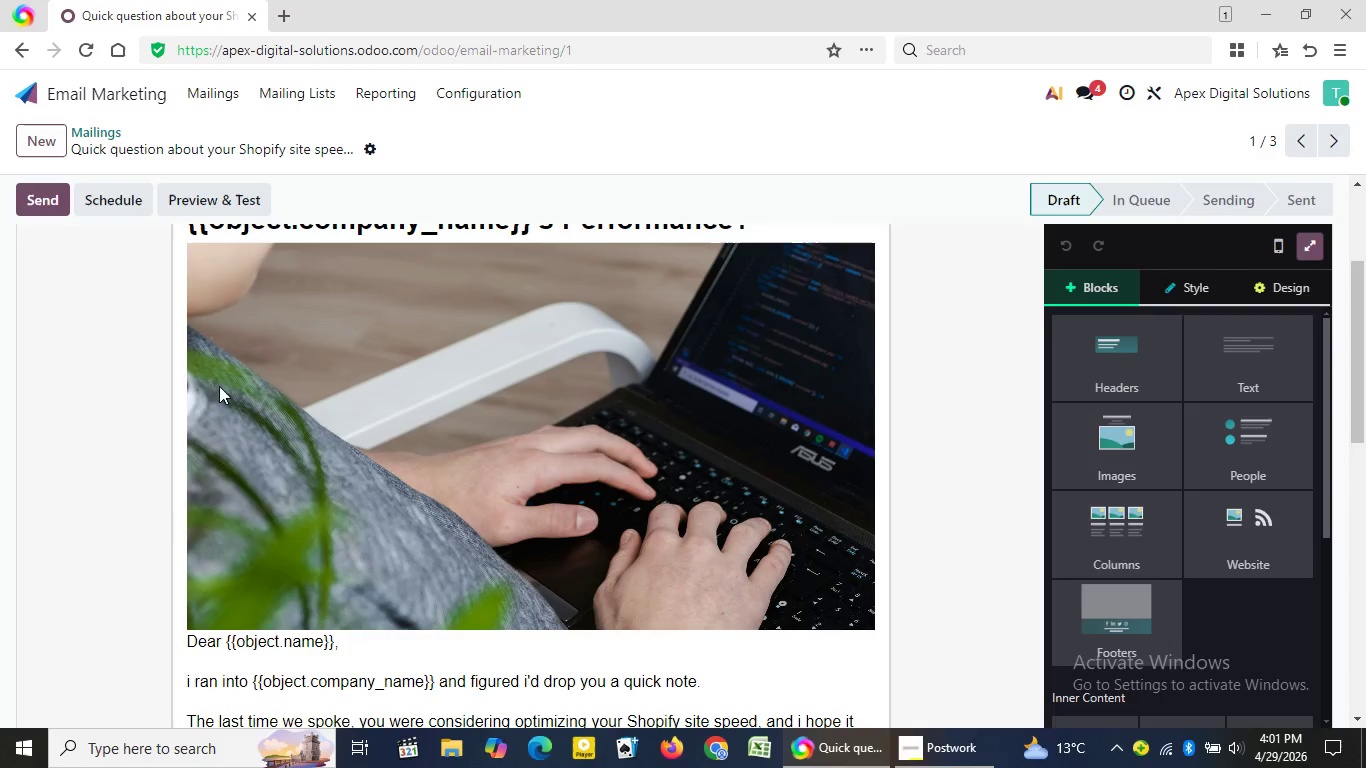 
wait(7.0)
 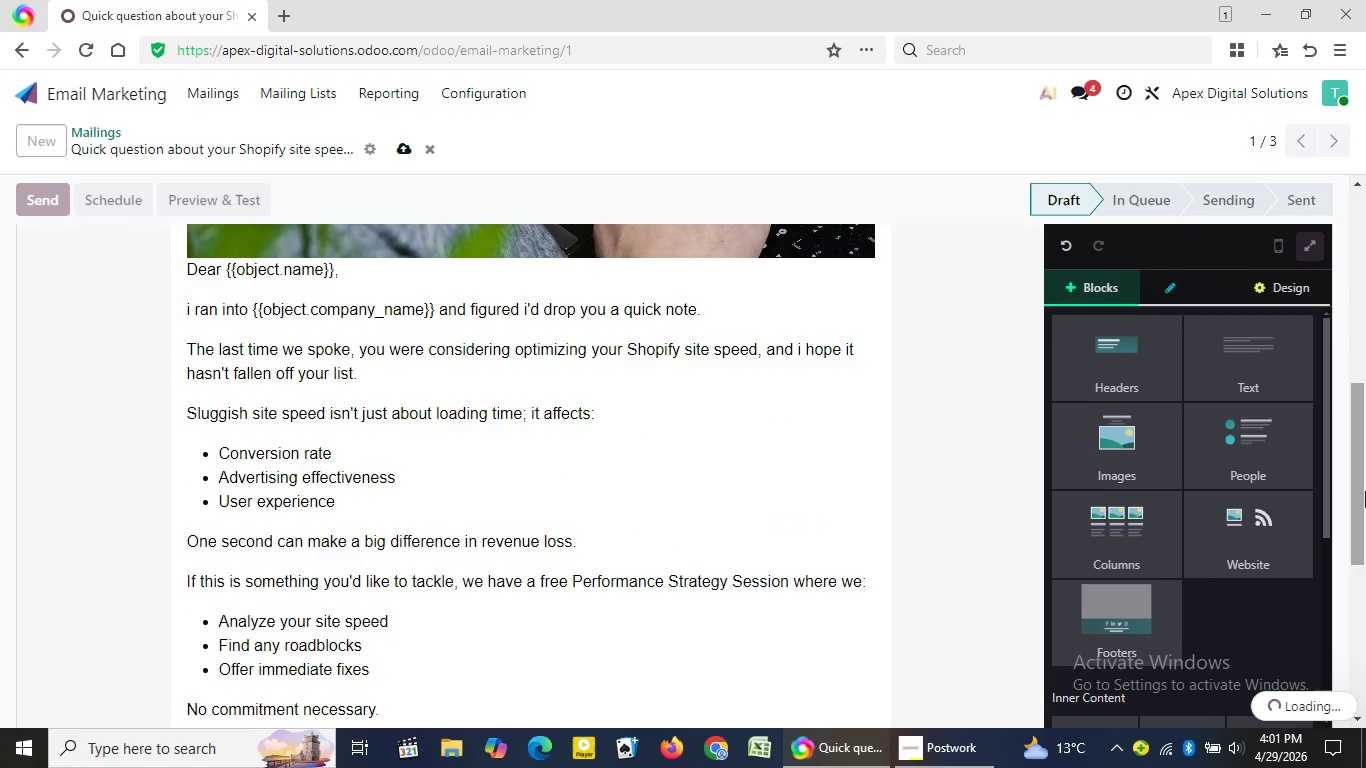 
left_click([180, 637])
 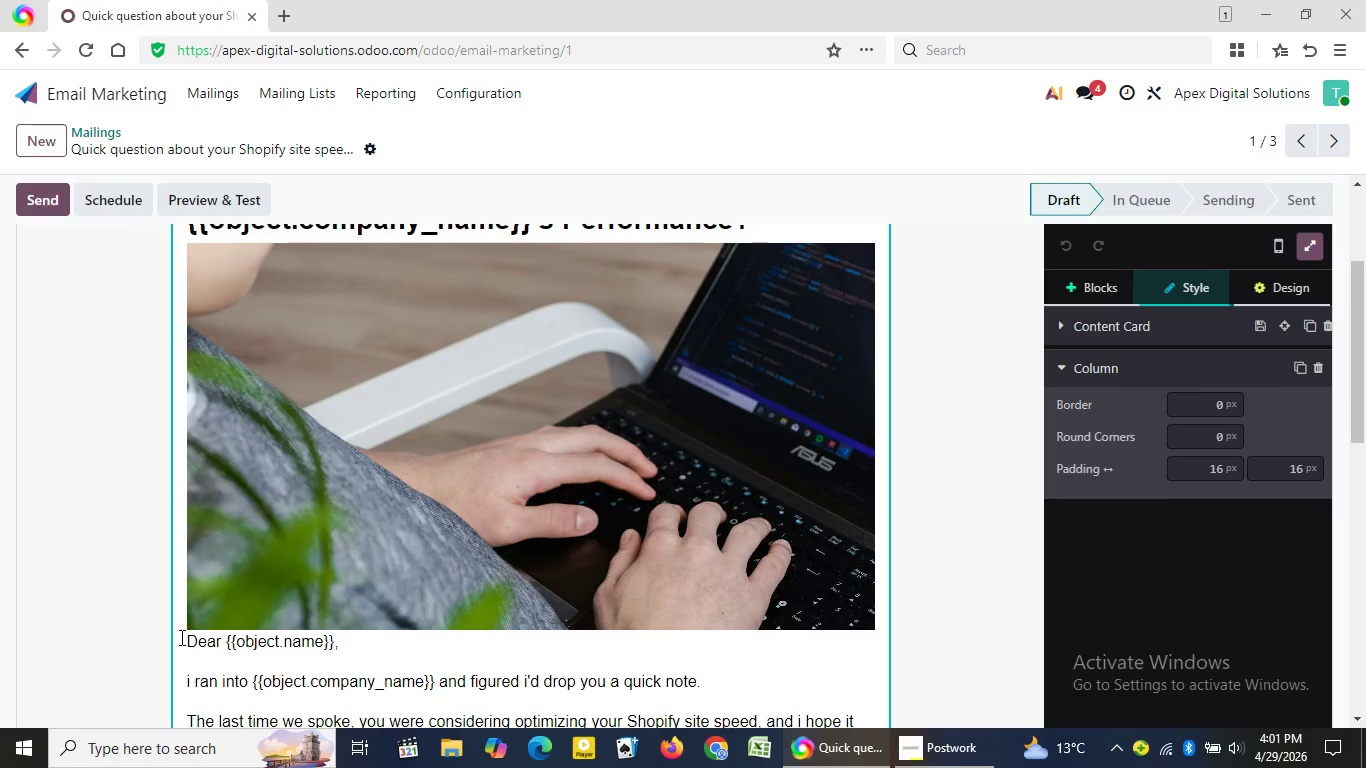 
key(Enter)
 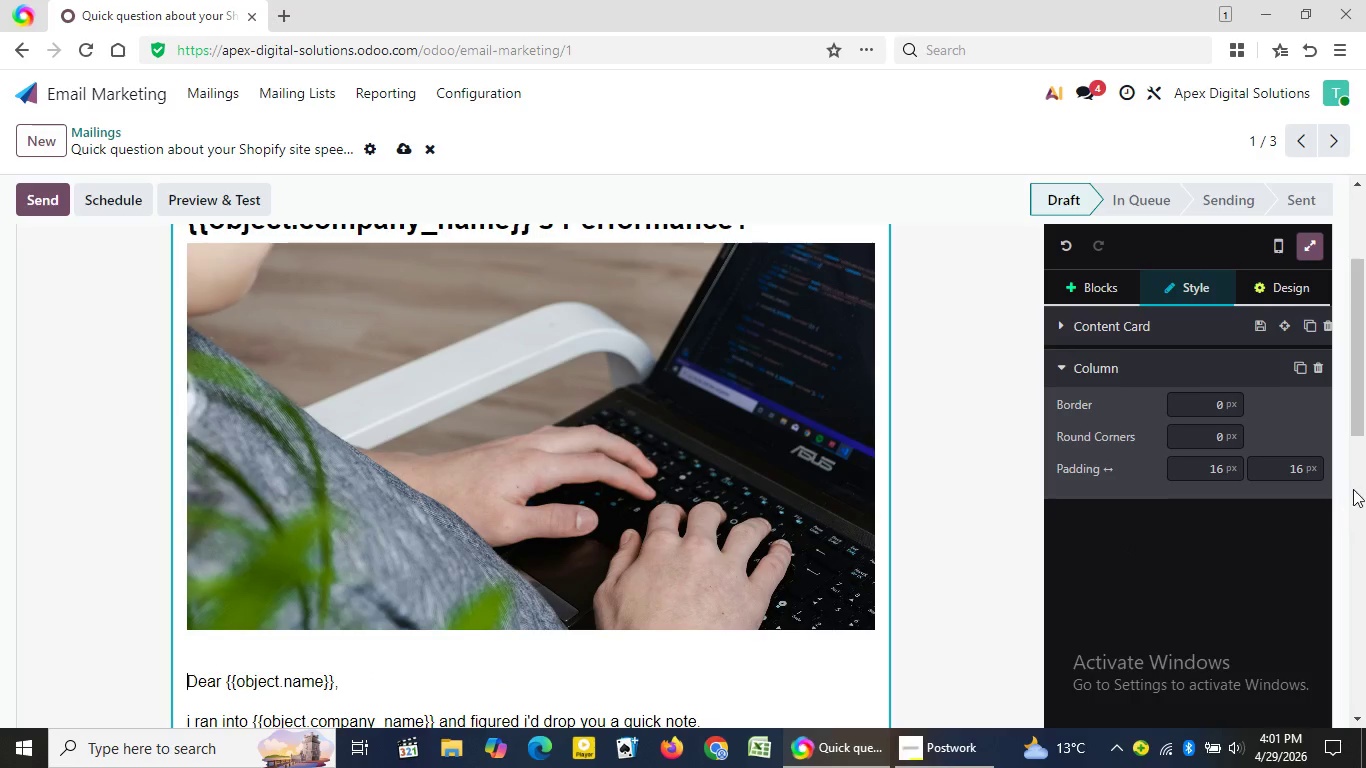 
left_click([1363, 470])
 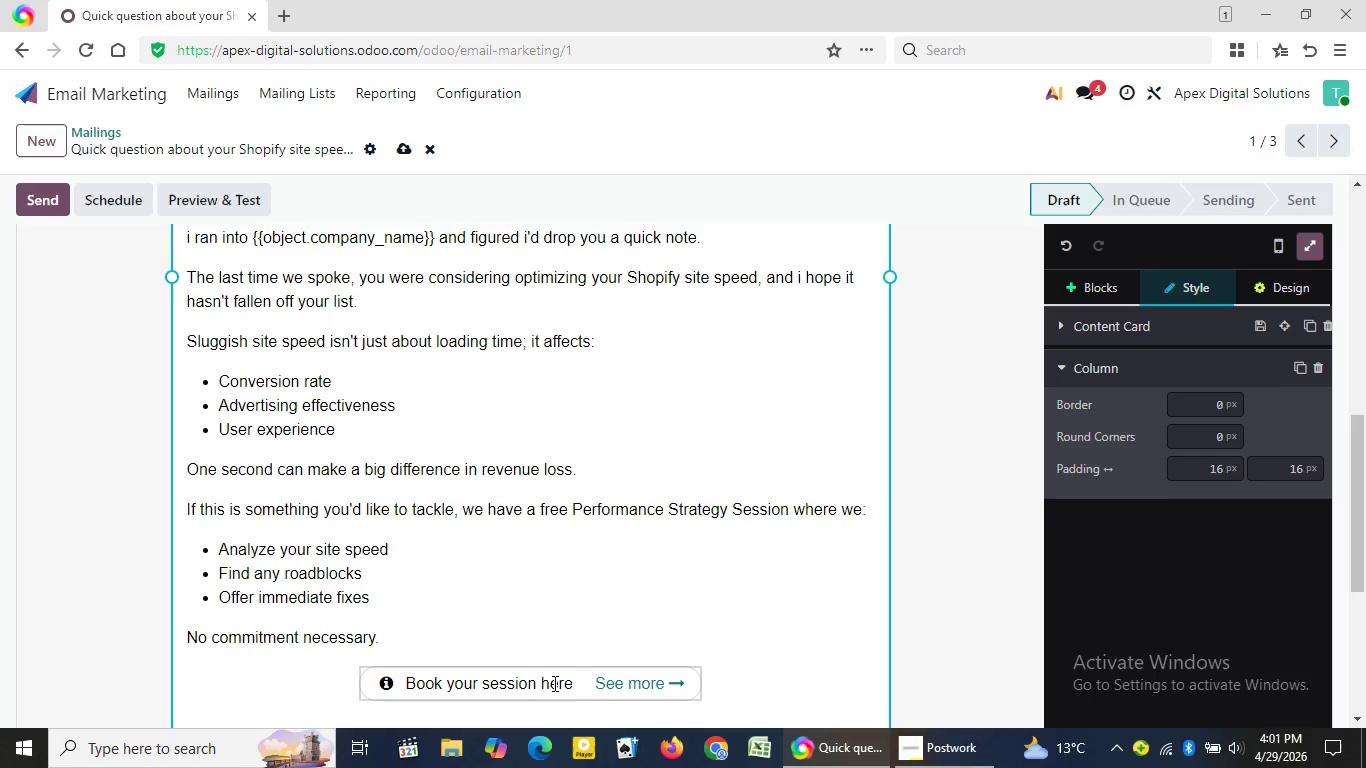 
wait(16.09)
 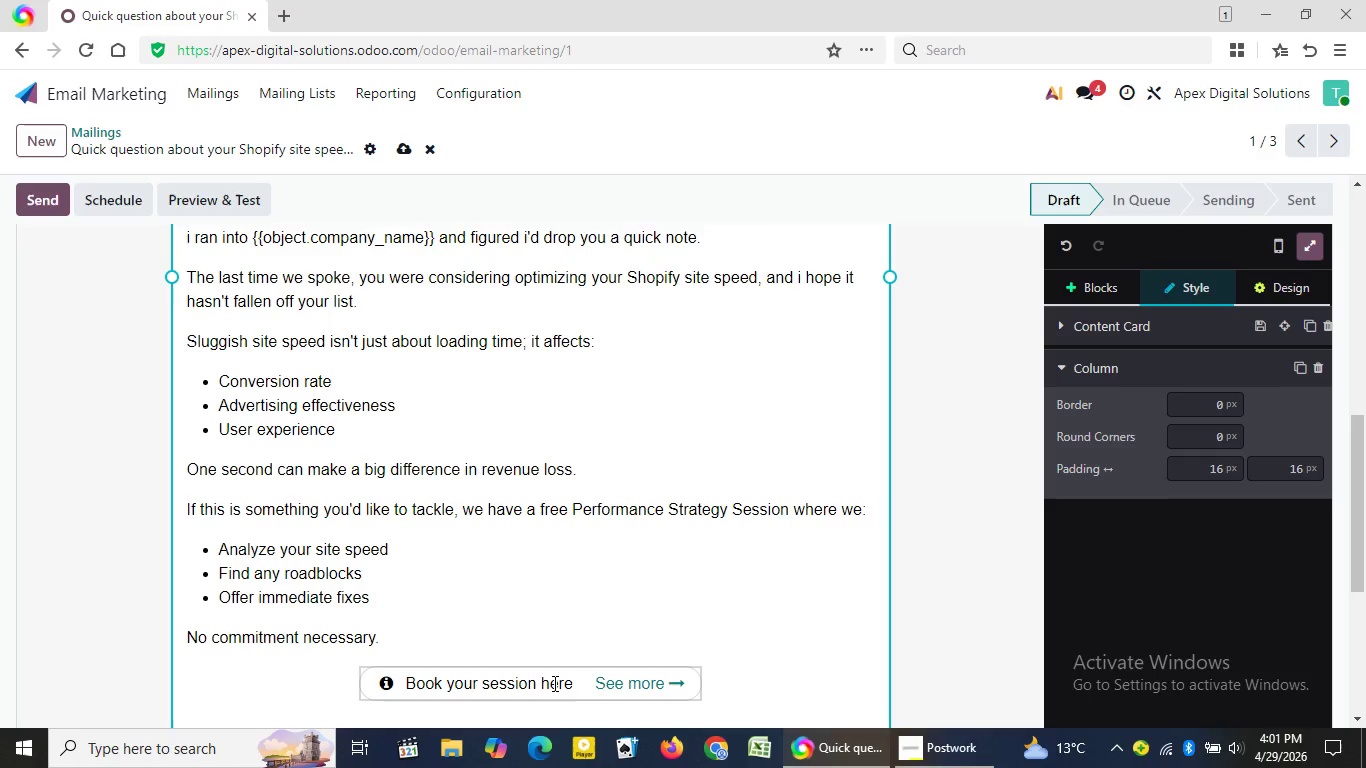 
double_click([532, 684])
 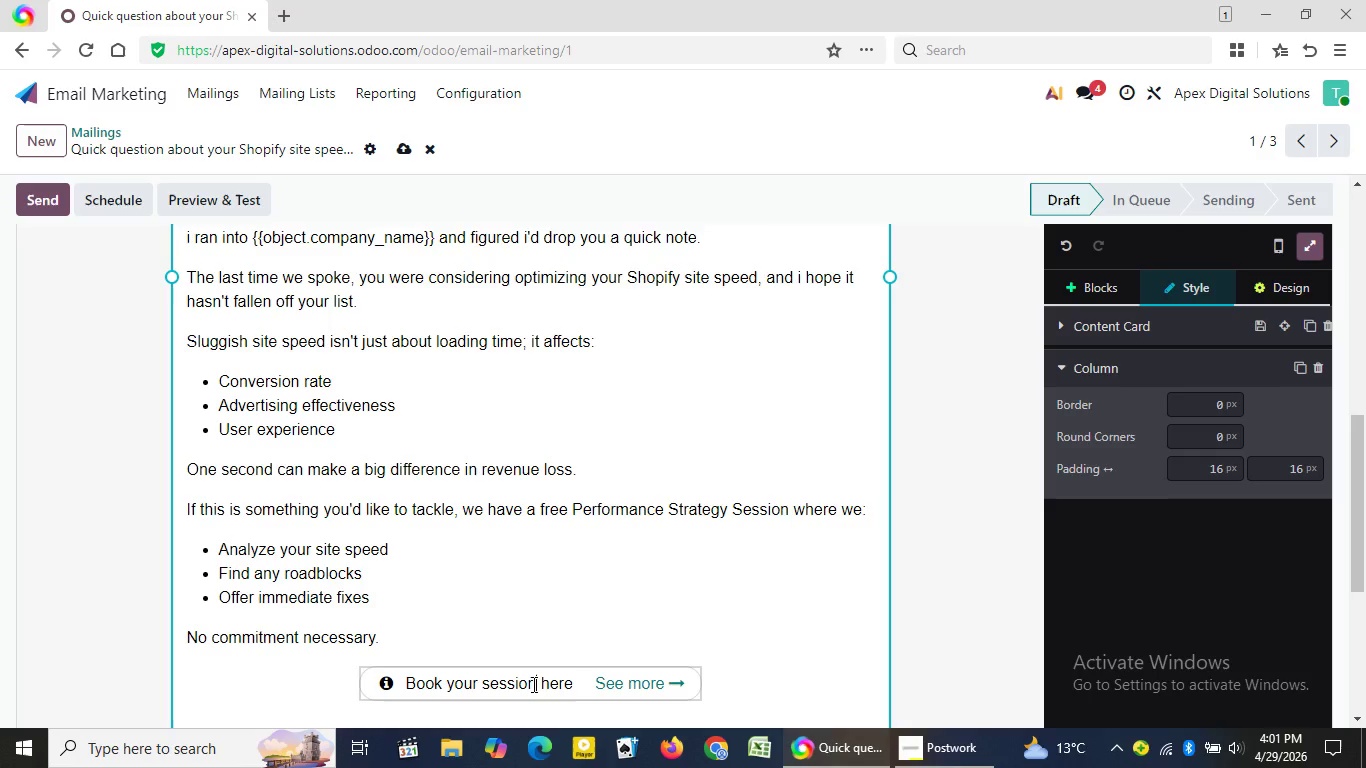 
triple_click([532, 684])
 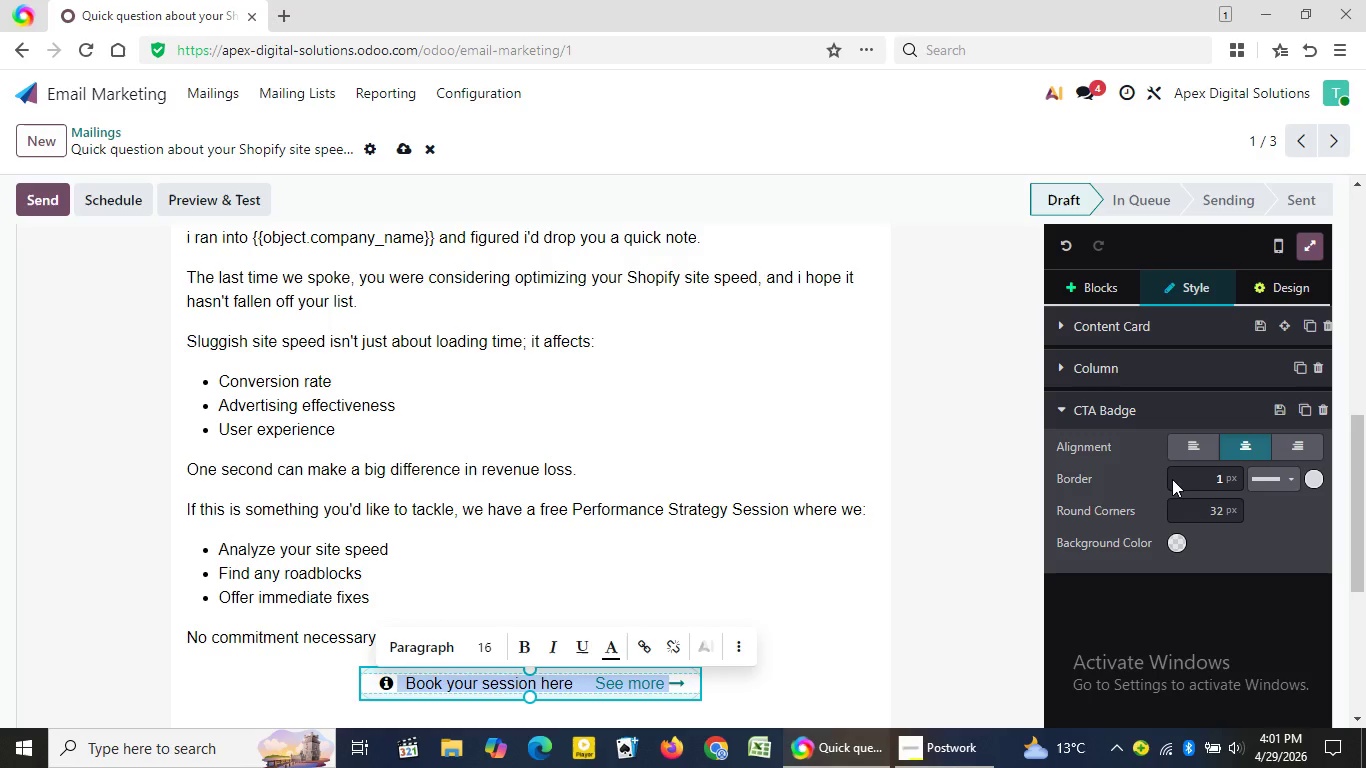 
wait(5.78)
 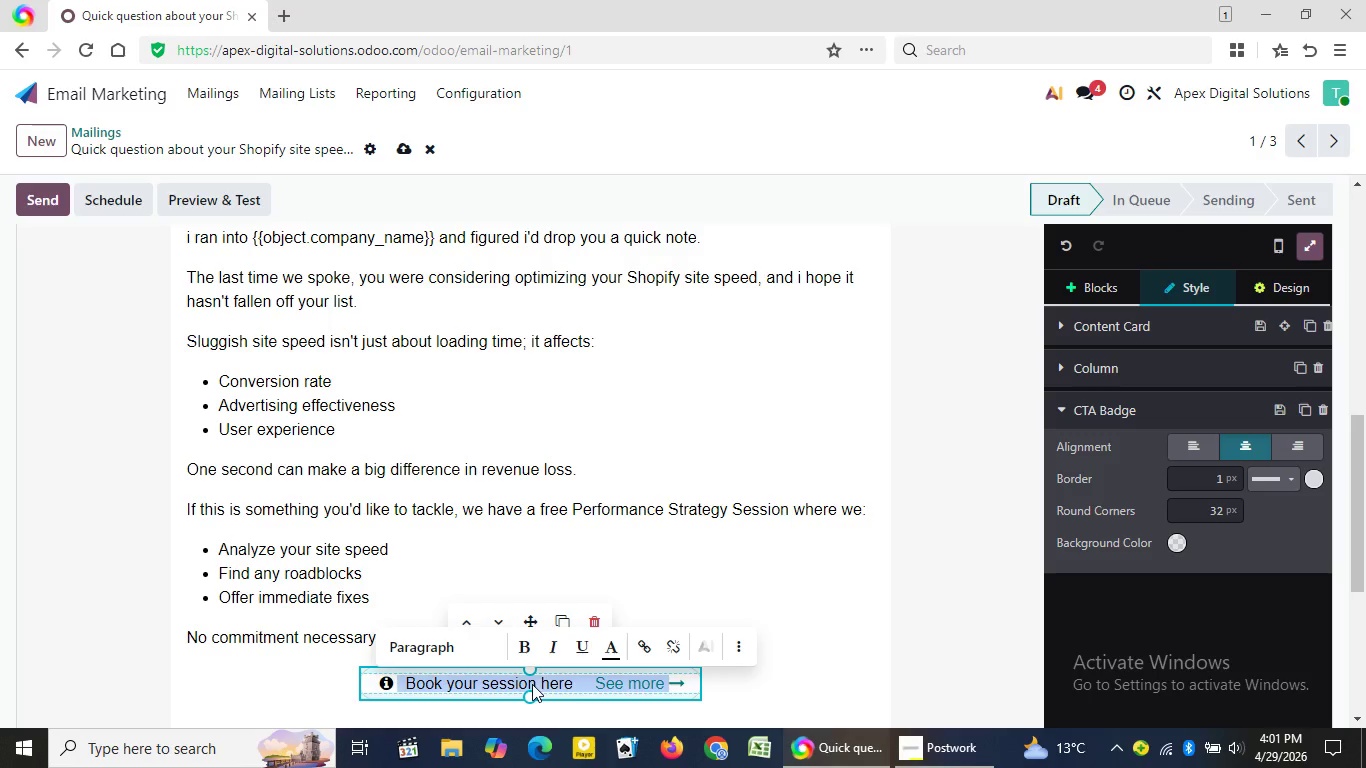 
left_click([1178, 541])
 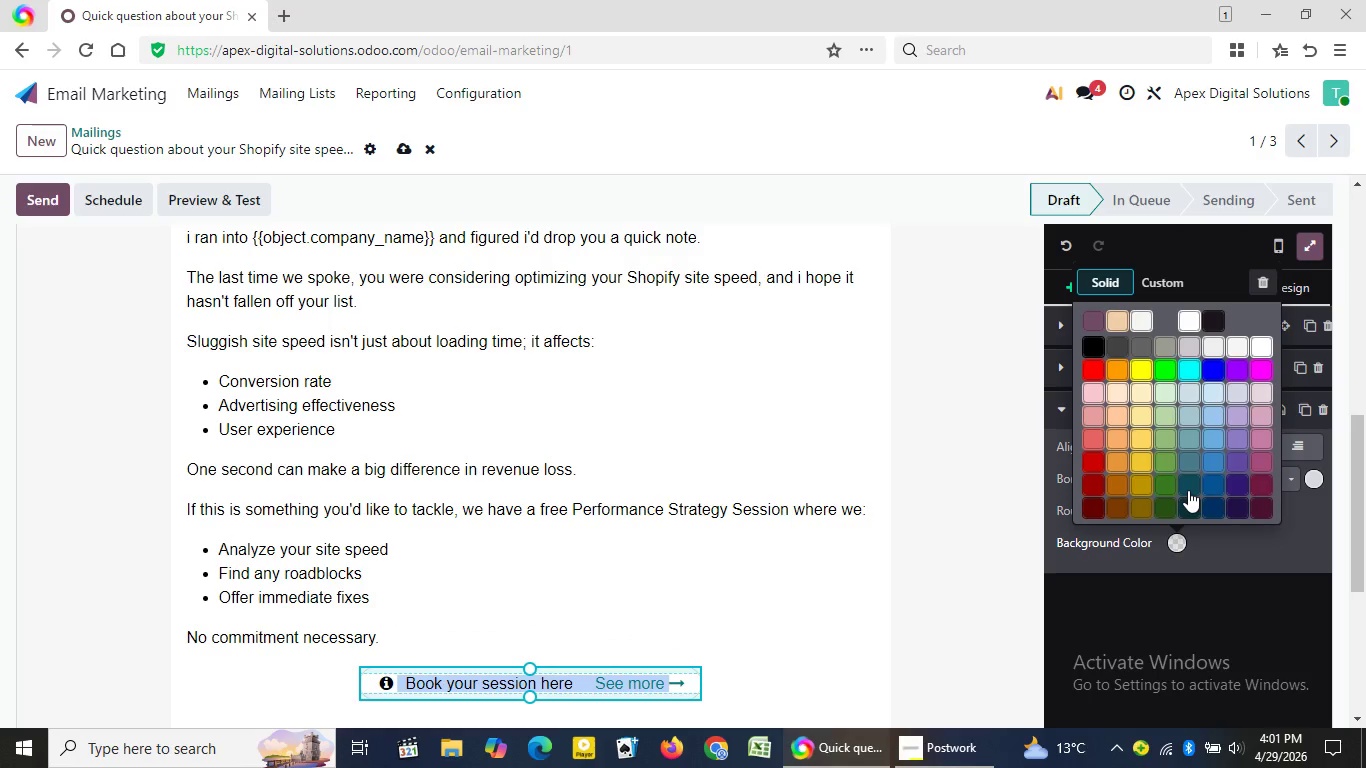 
left_click([1185, 462])
 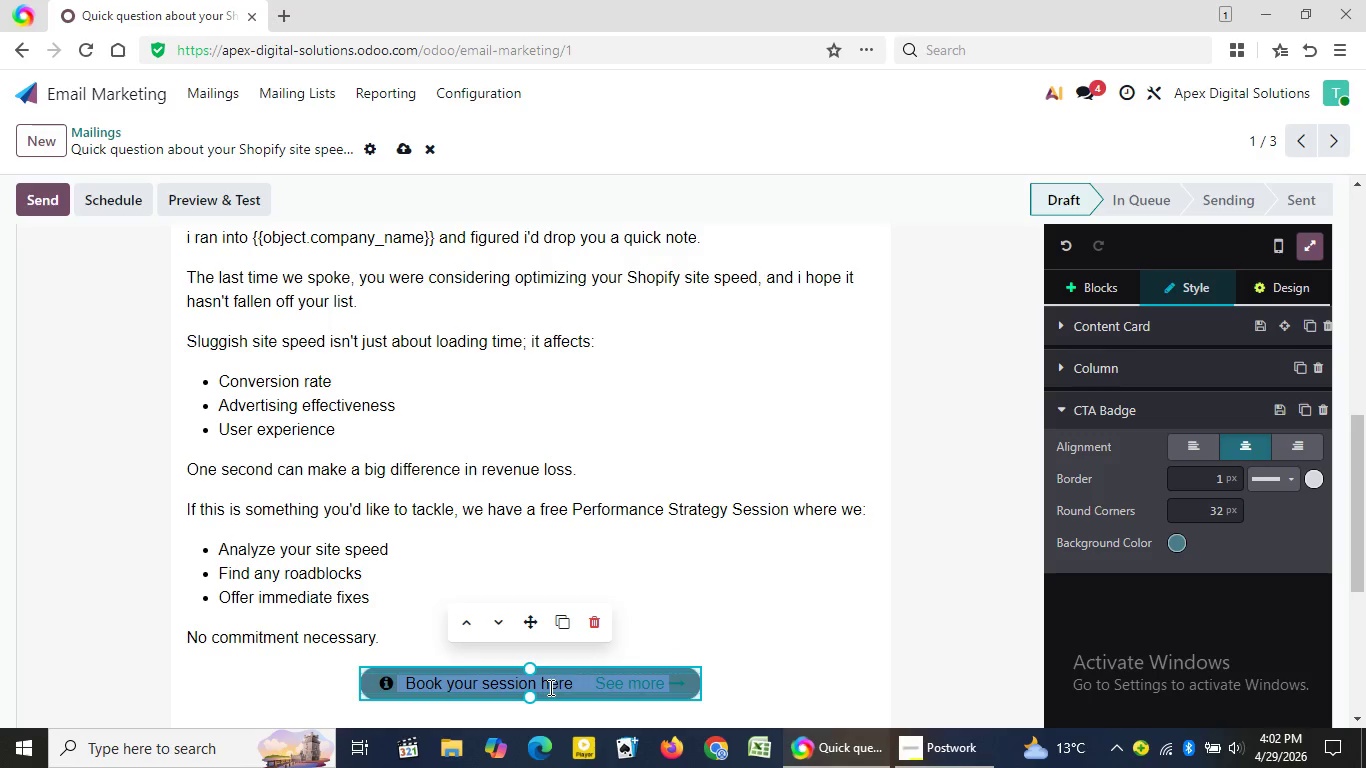 
left_click([549, 687])
 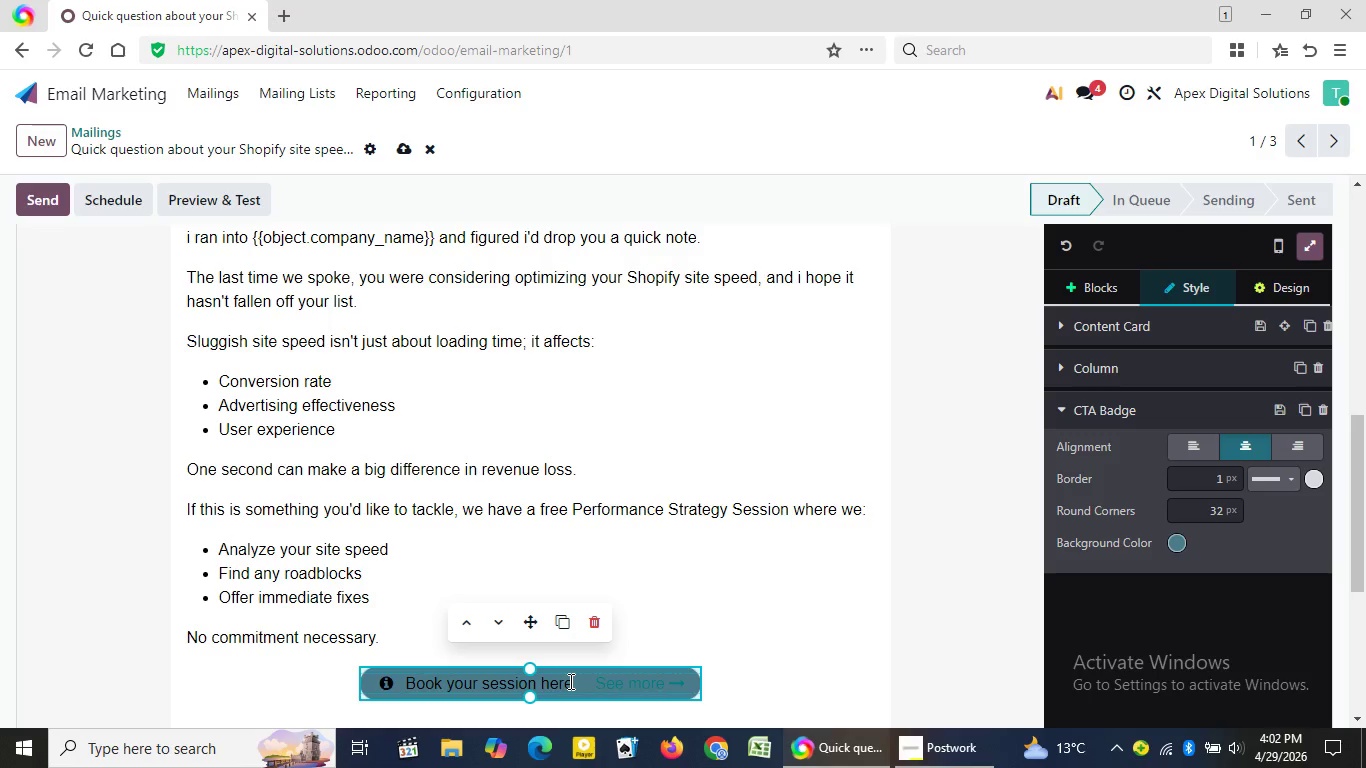 
left_click([569, 681])
 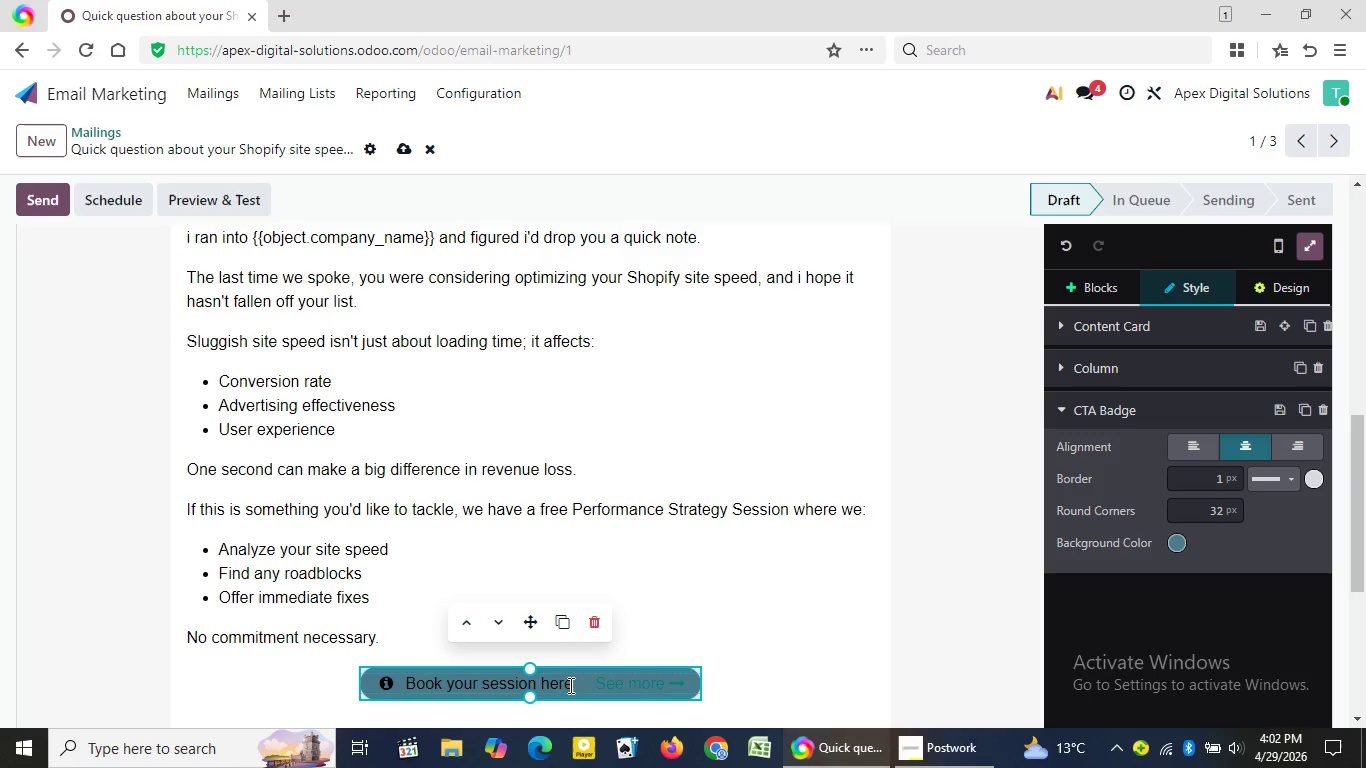 
left_click_drag(start_coordinate=[571, 688], to_coordinate=[379, 675])
 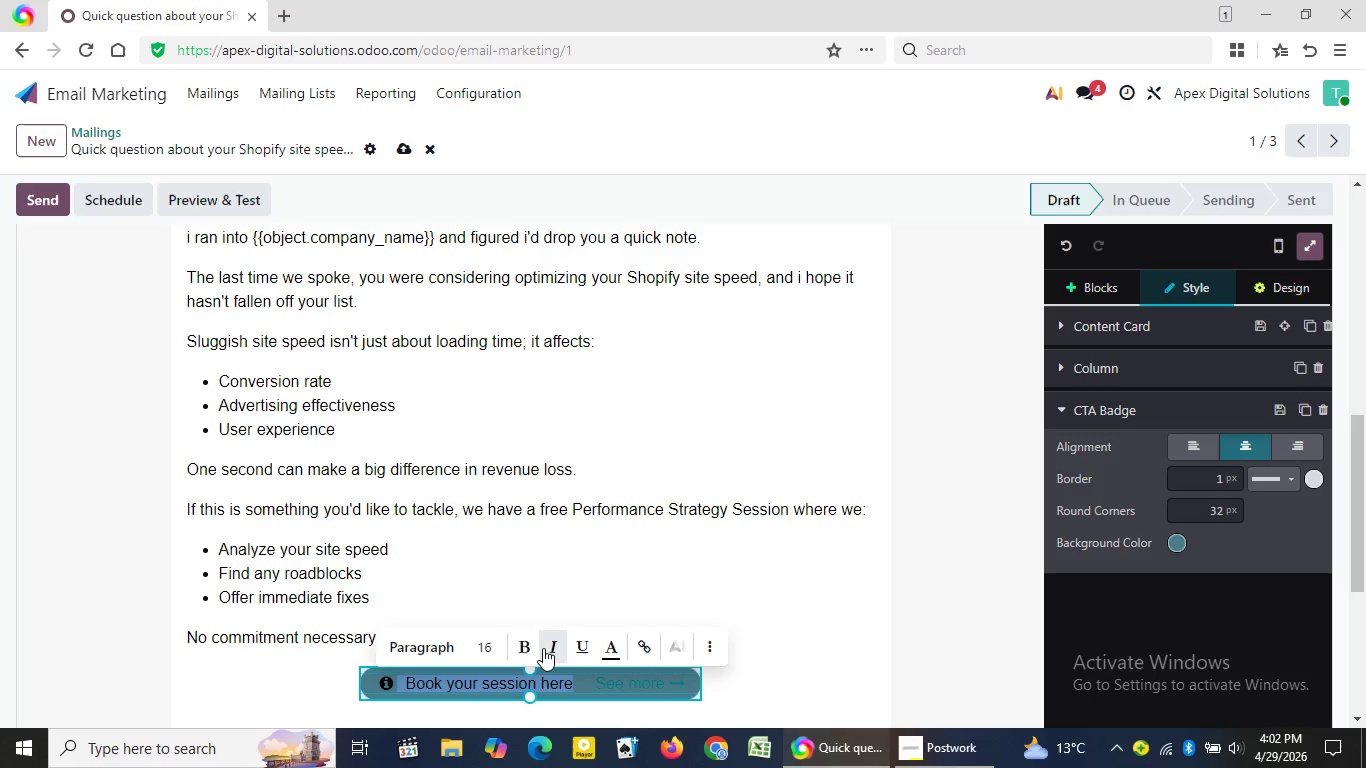 
left_click([526, 649])
 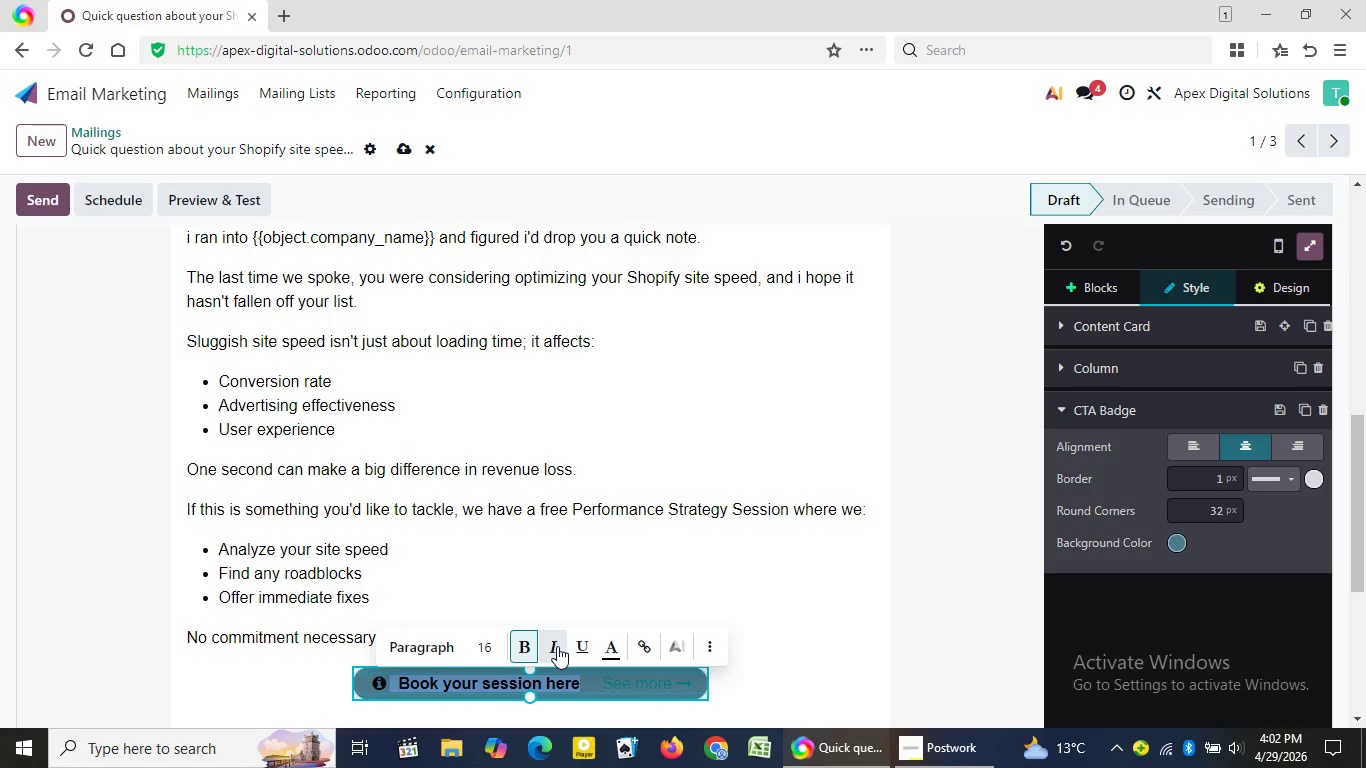 
left_click([557, 646])
 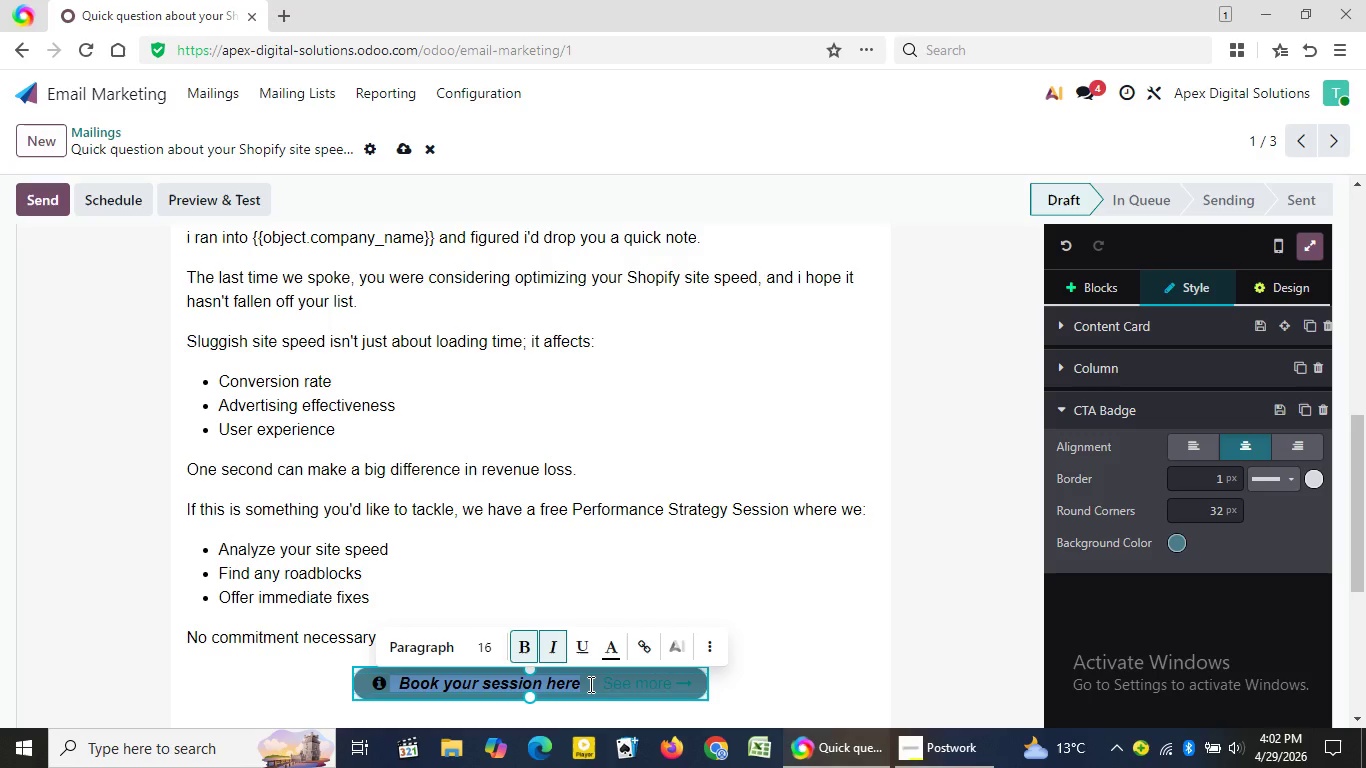 
left_click([589, 684])
 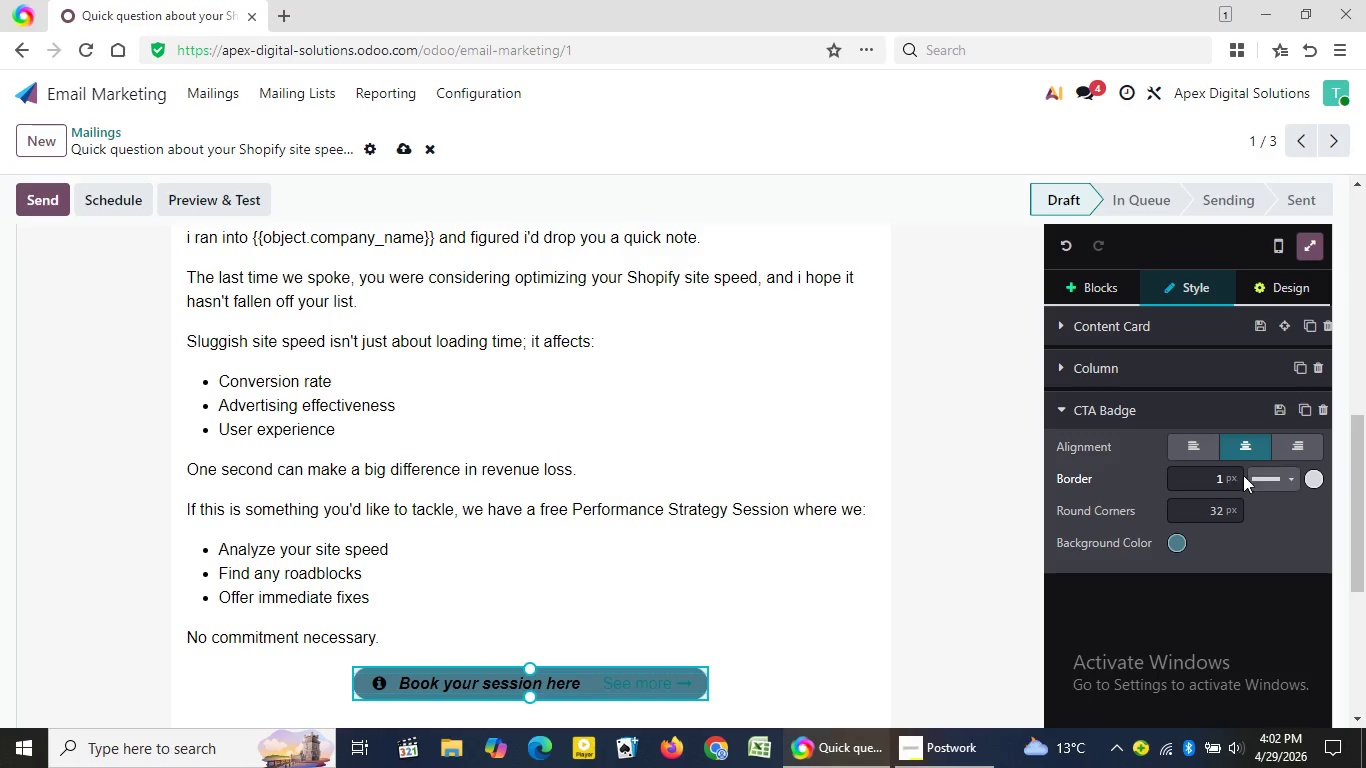 
left_click([1223, 474])
 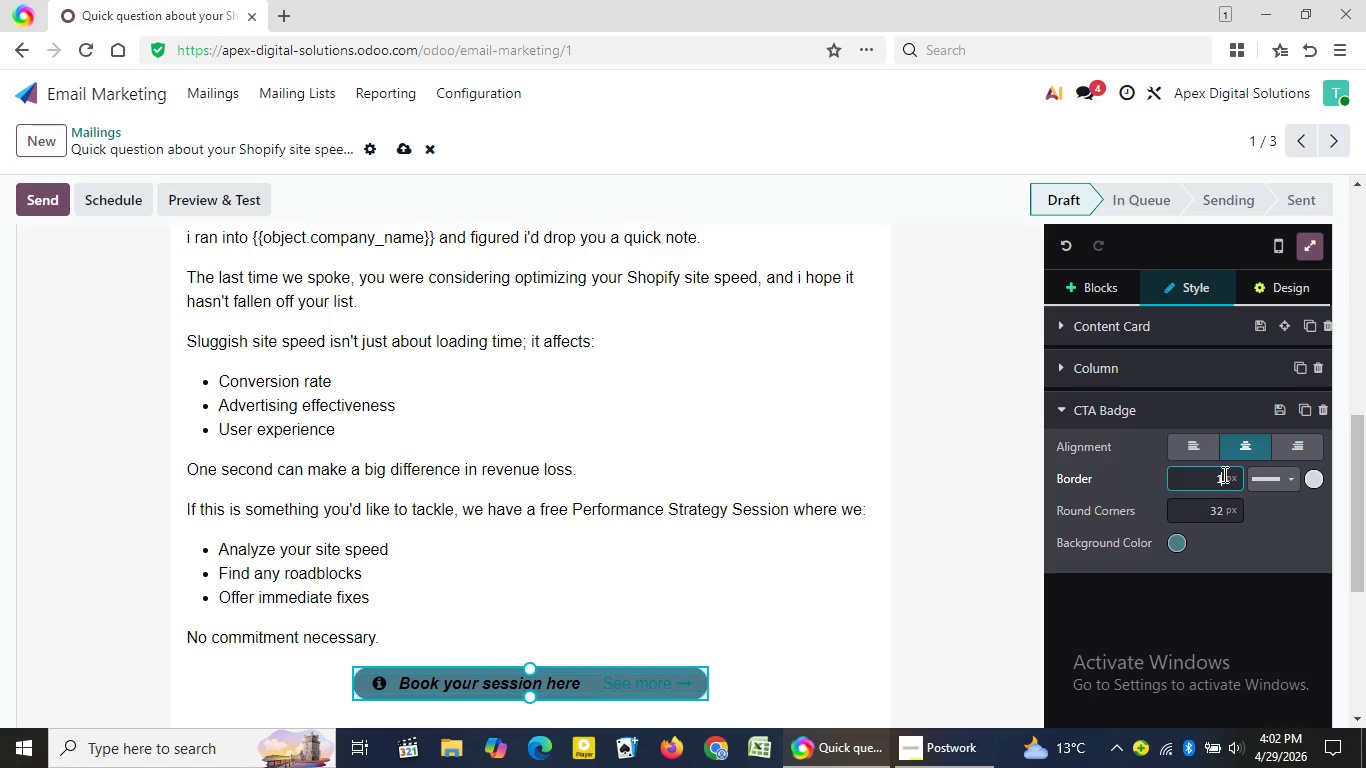 
key(Backspace)
 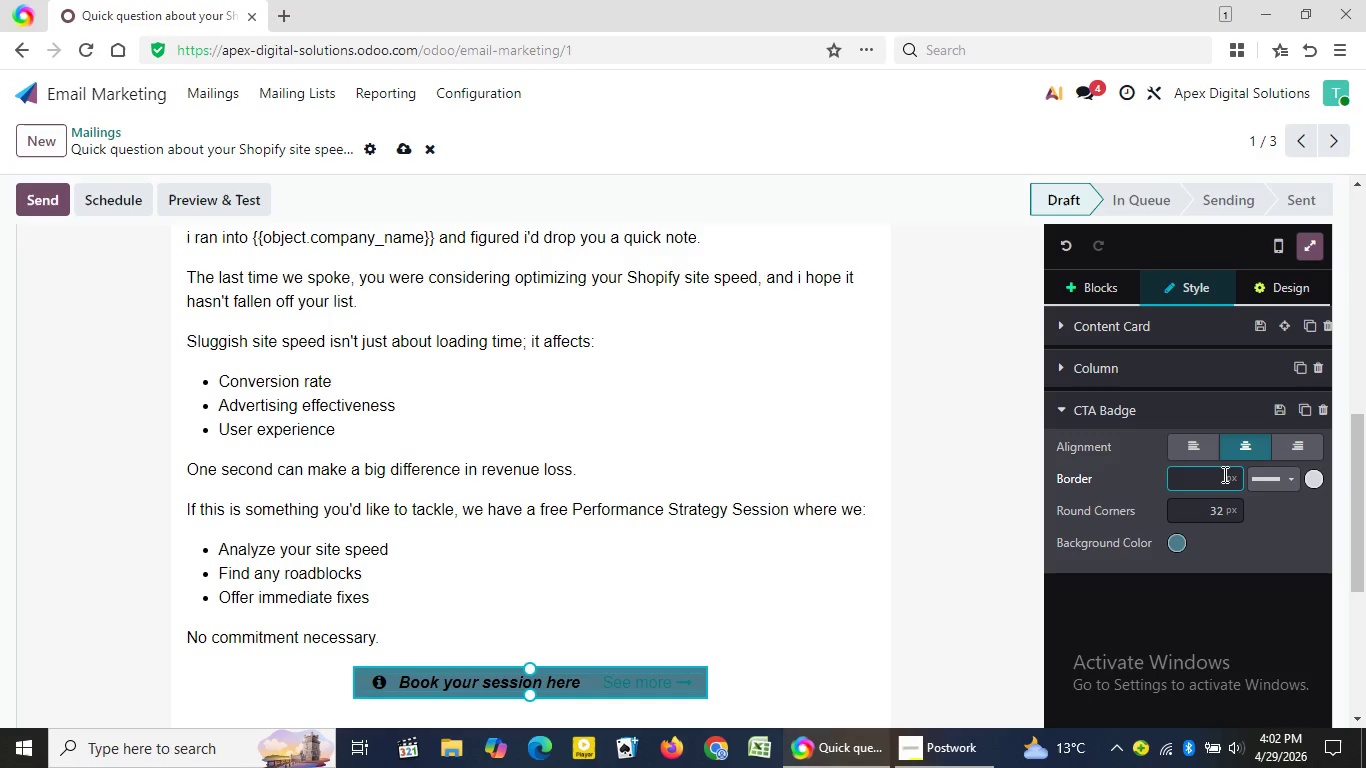 
key(Numpad0)
 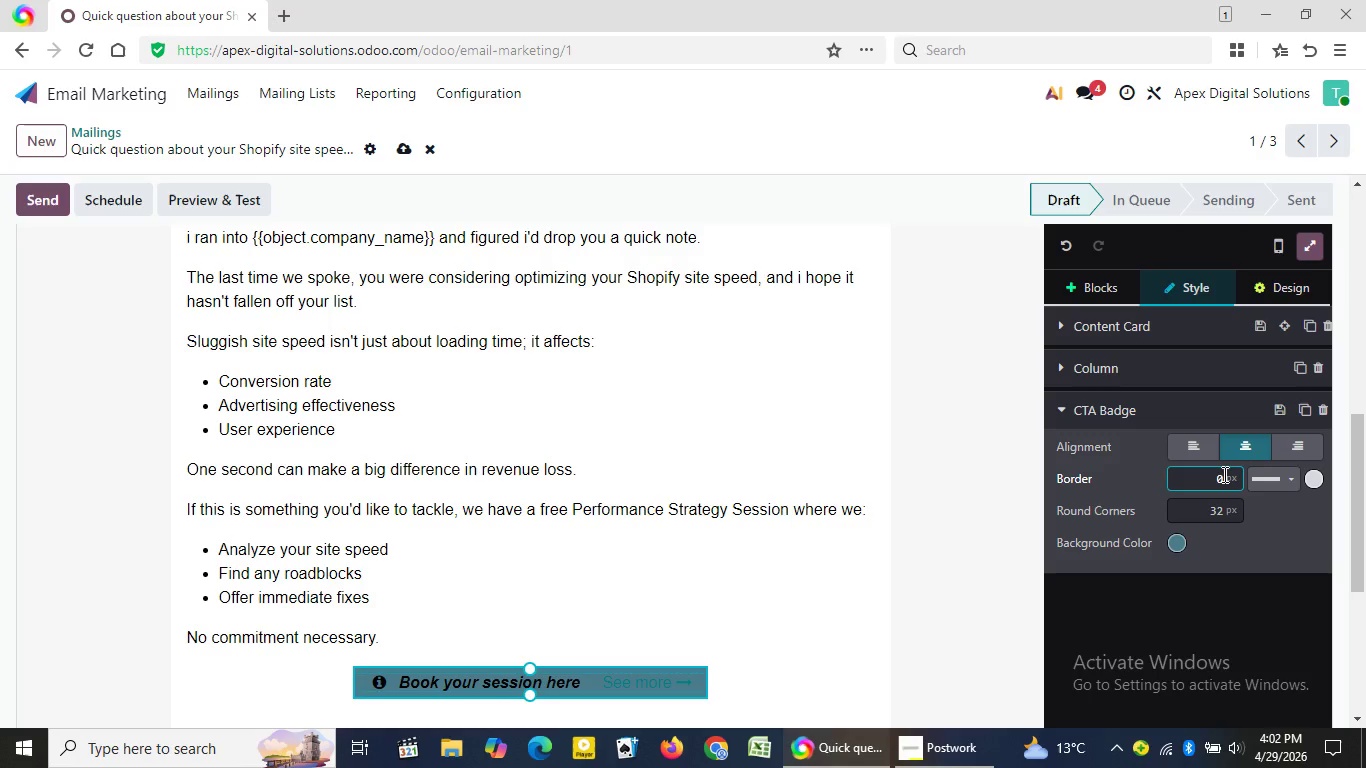 
key(Enter)
 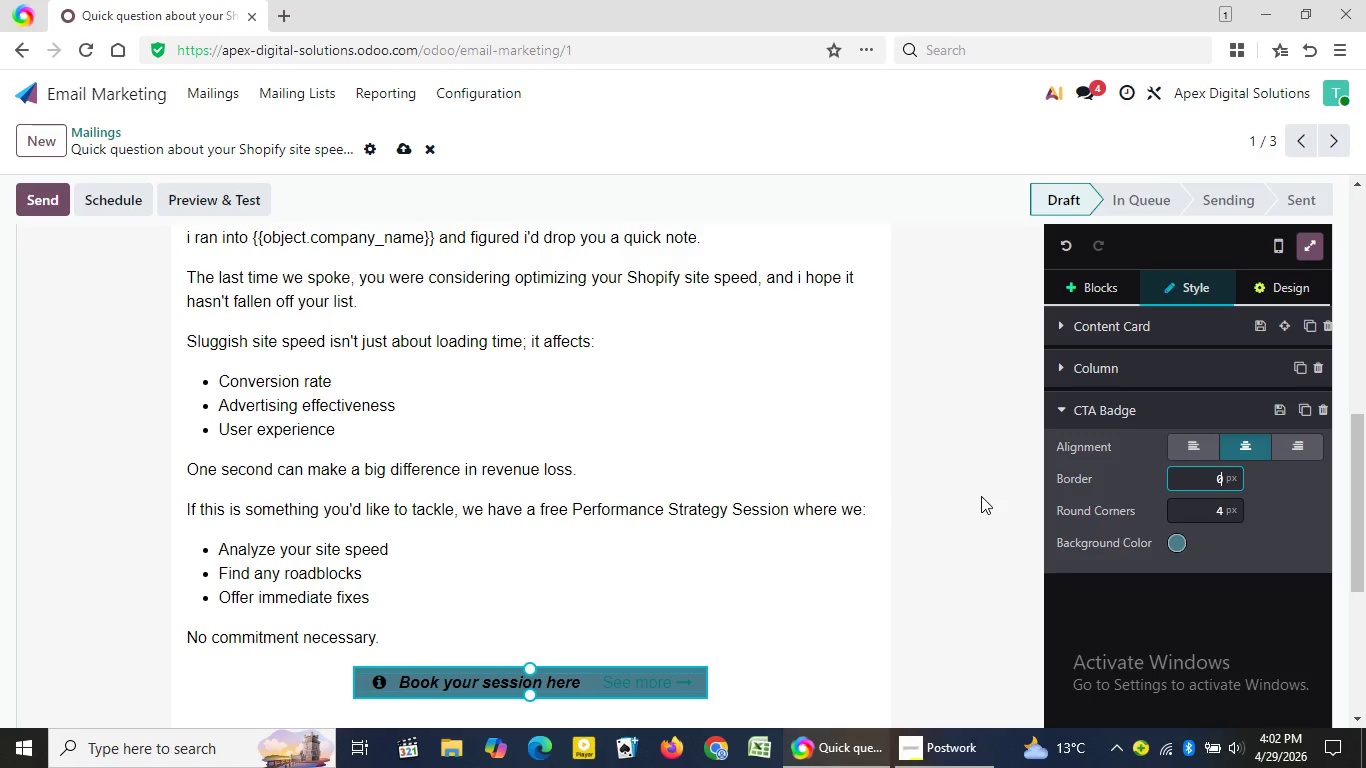 
left_click([889, 490])
 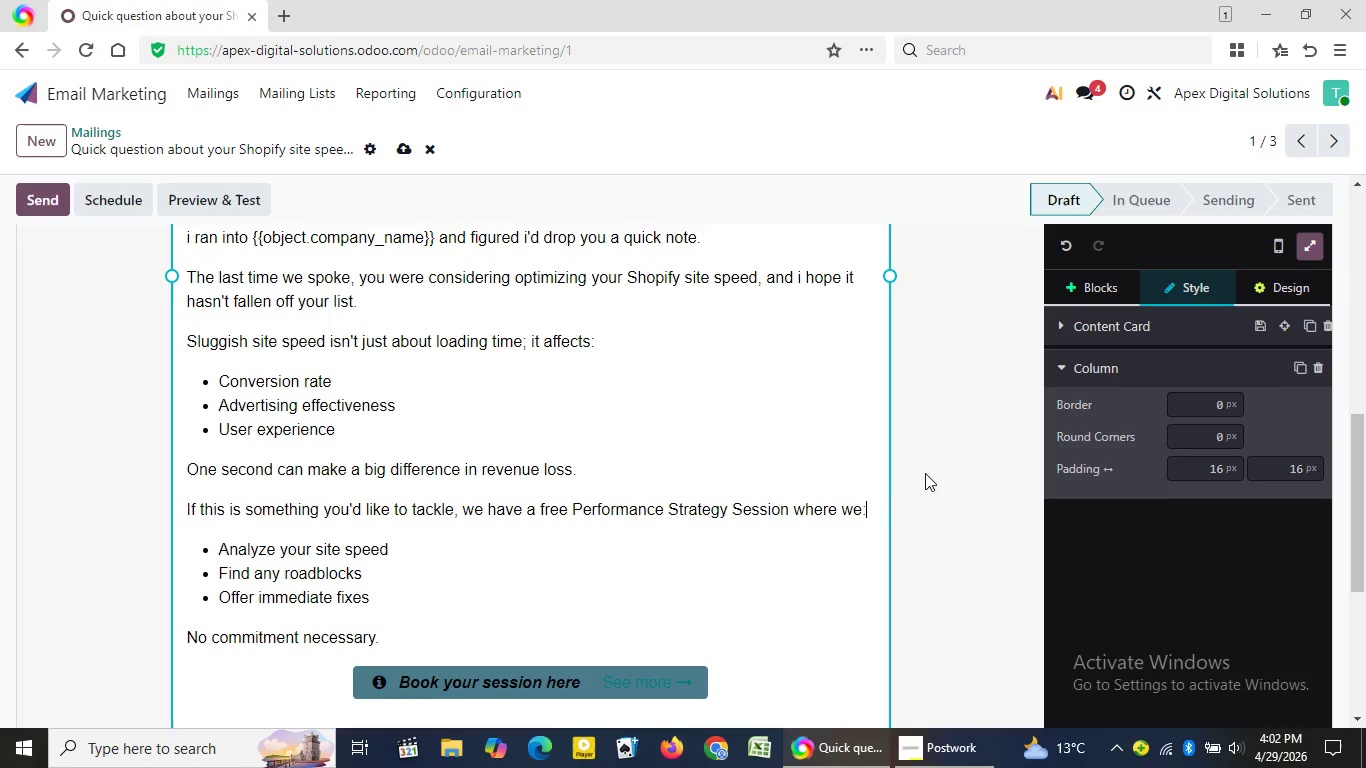 
left_click([926, 473])
 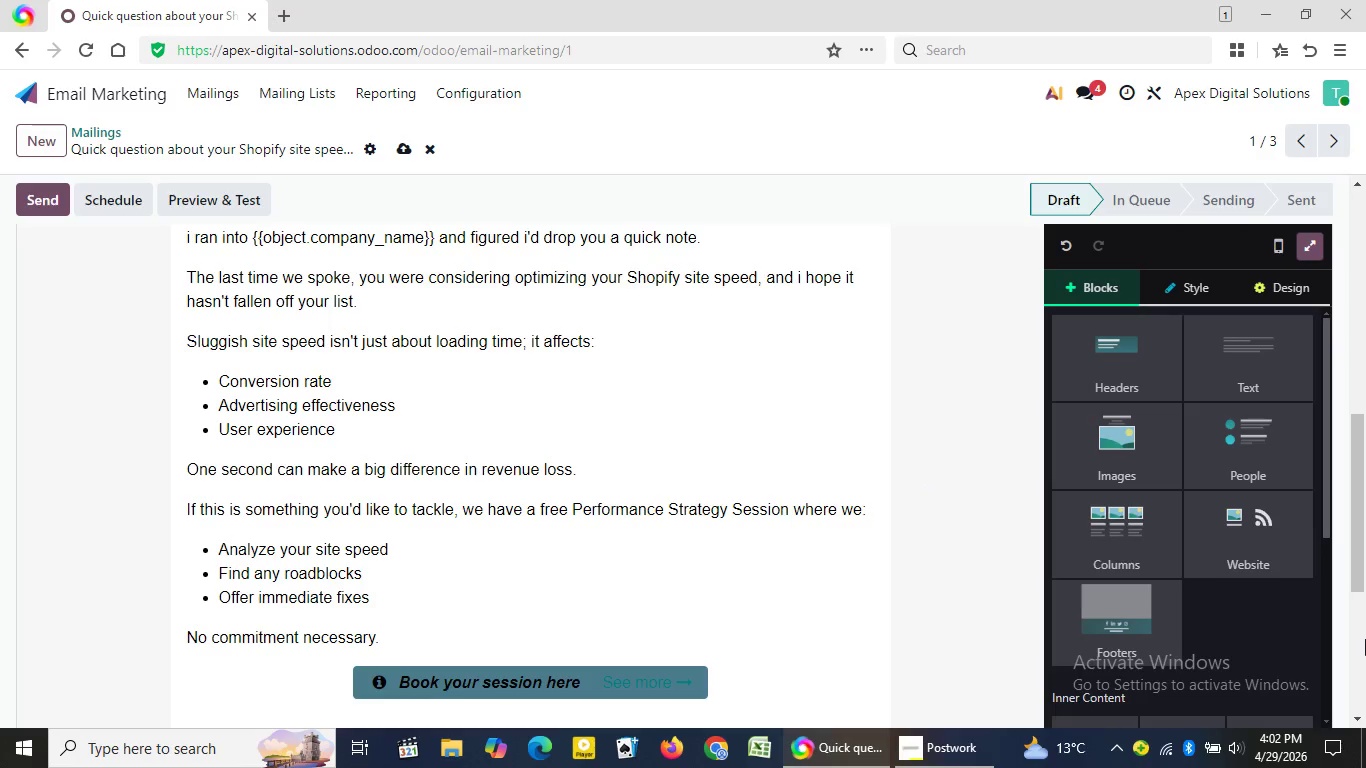 
left_click([1360, 625])
 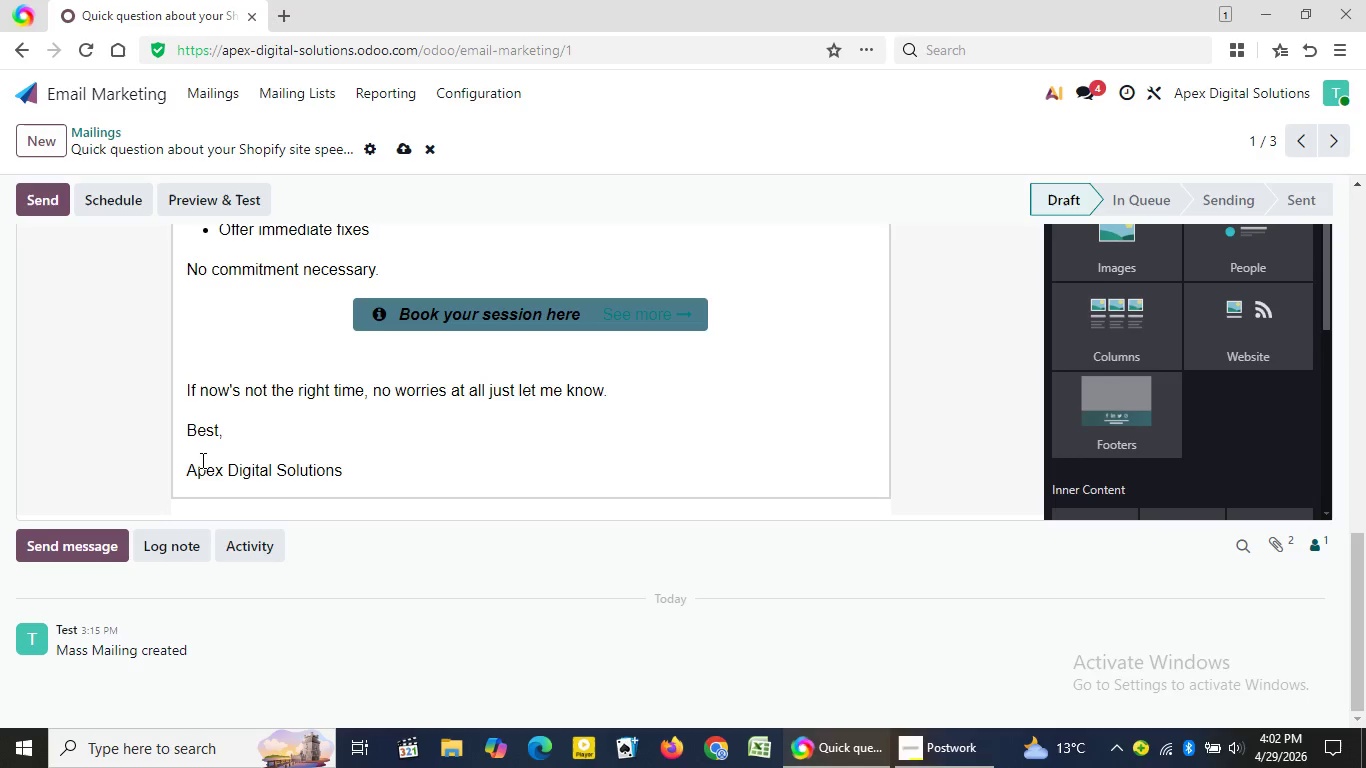 
wait(5.58)
 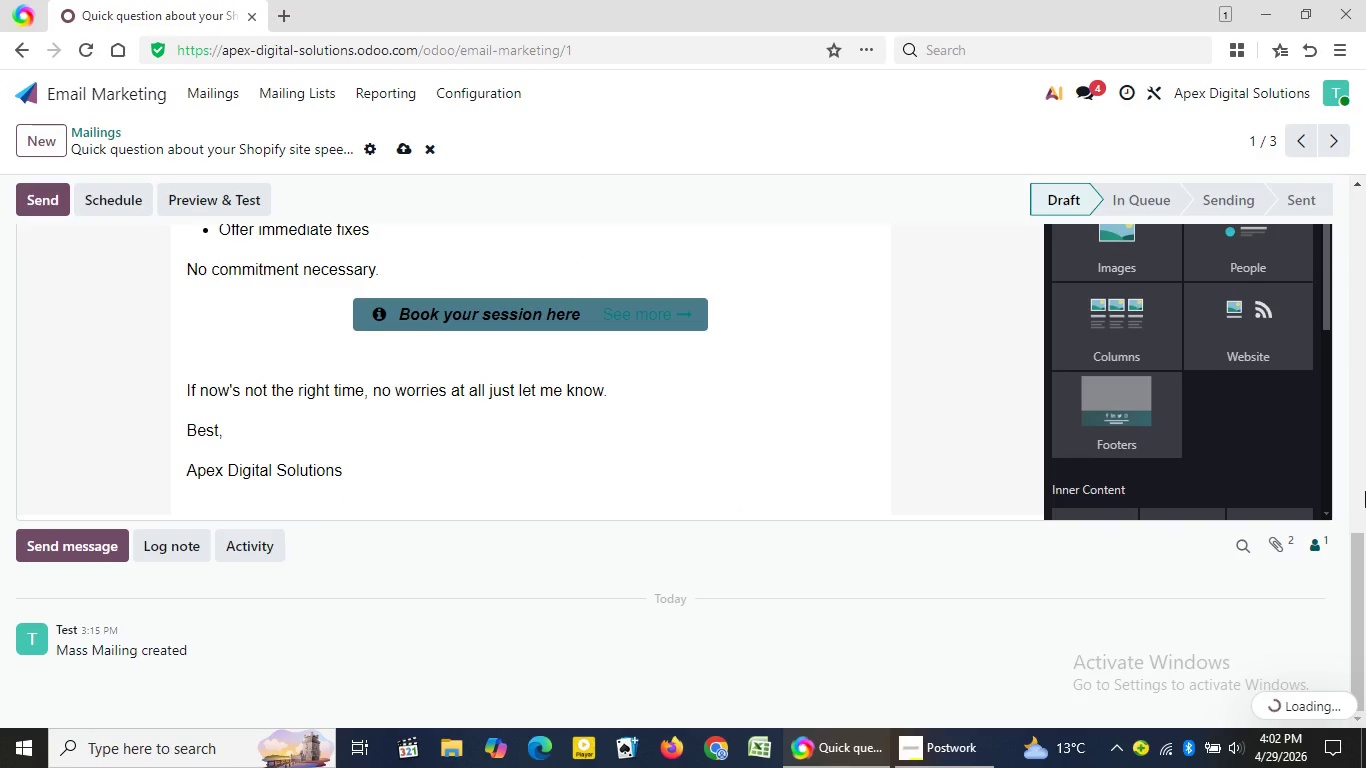 
left_click([190, 463])
 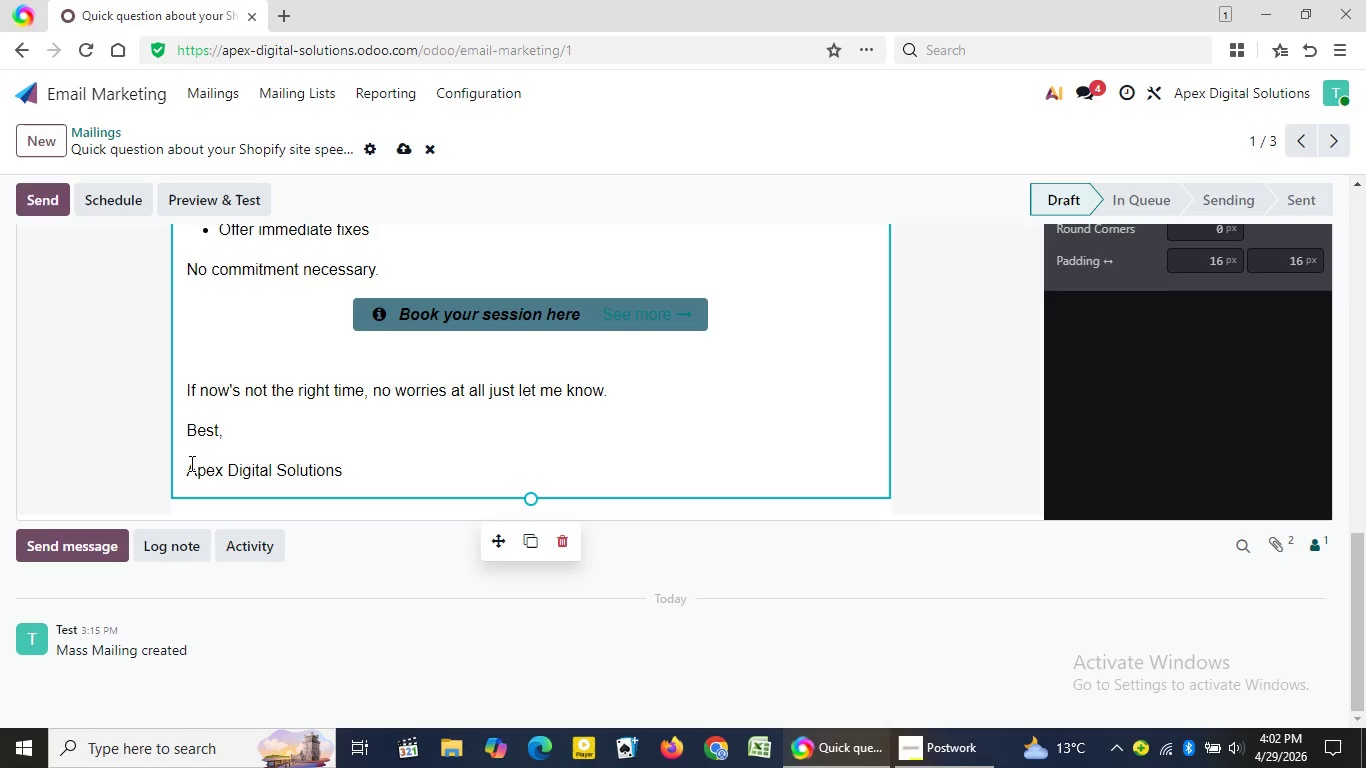 
key(Backspace)
 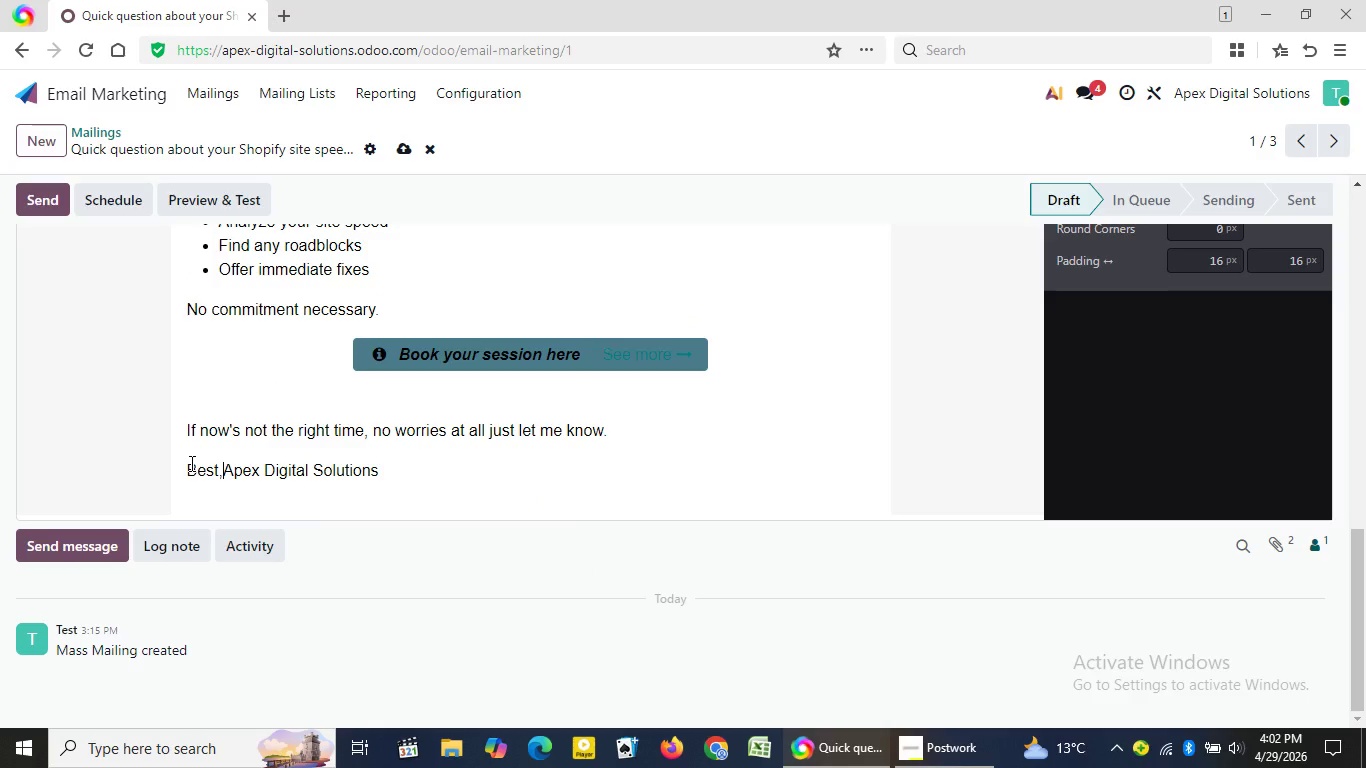 
key(Shift+Enter)
 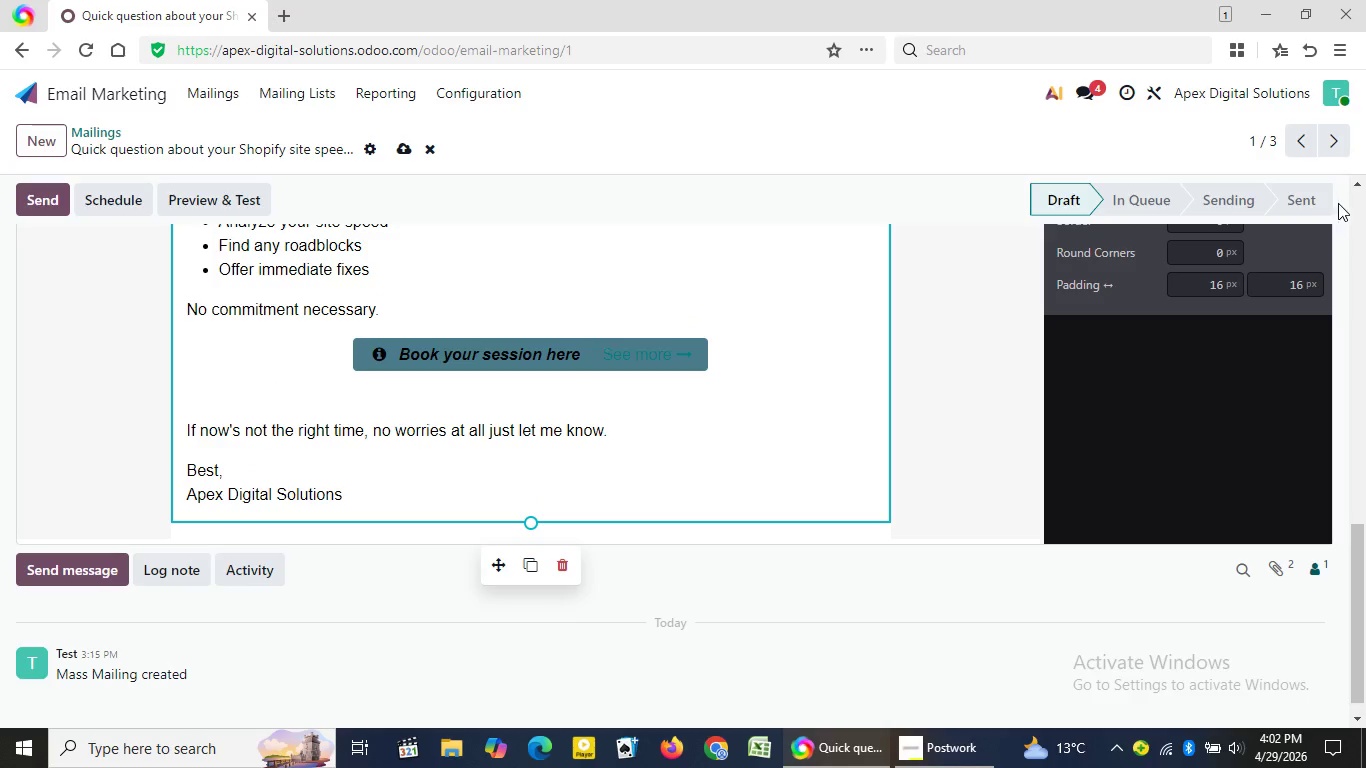 
double_click([1361, 185])
 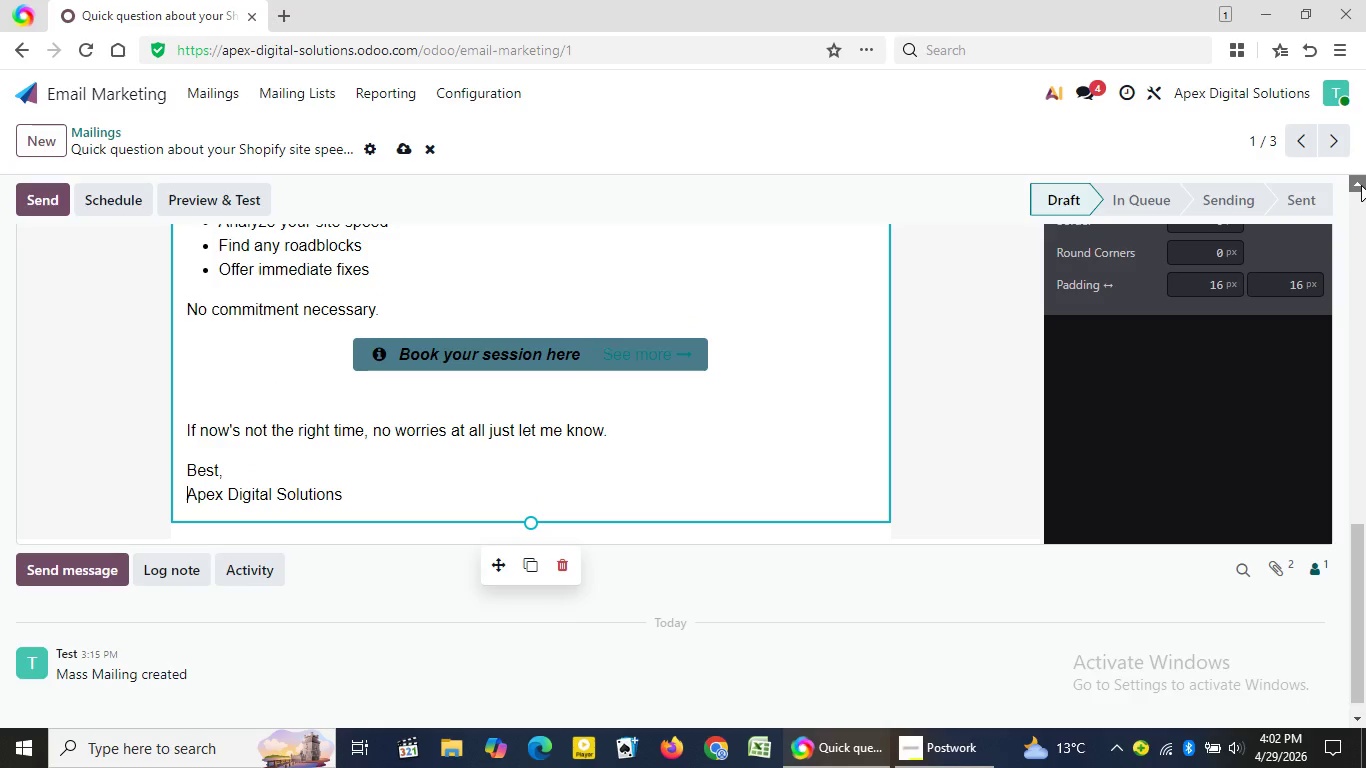 
triple_click([1361, 188])
 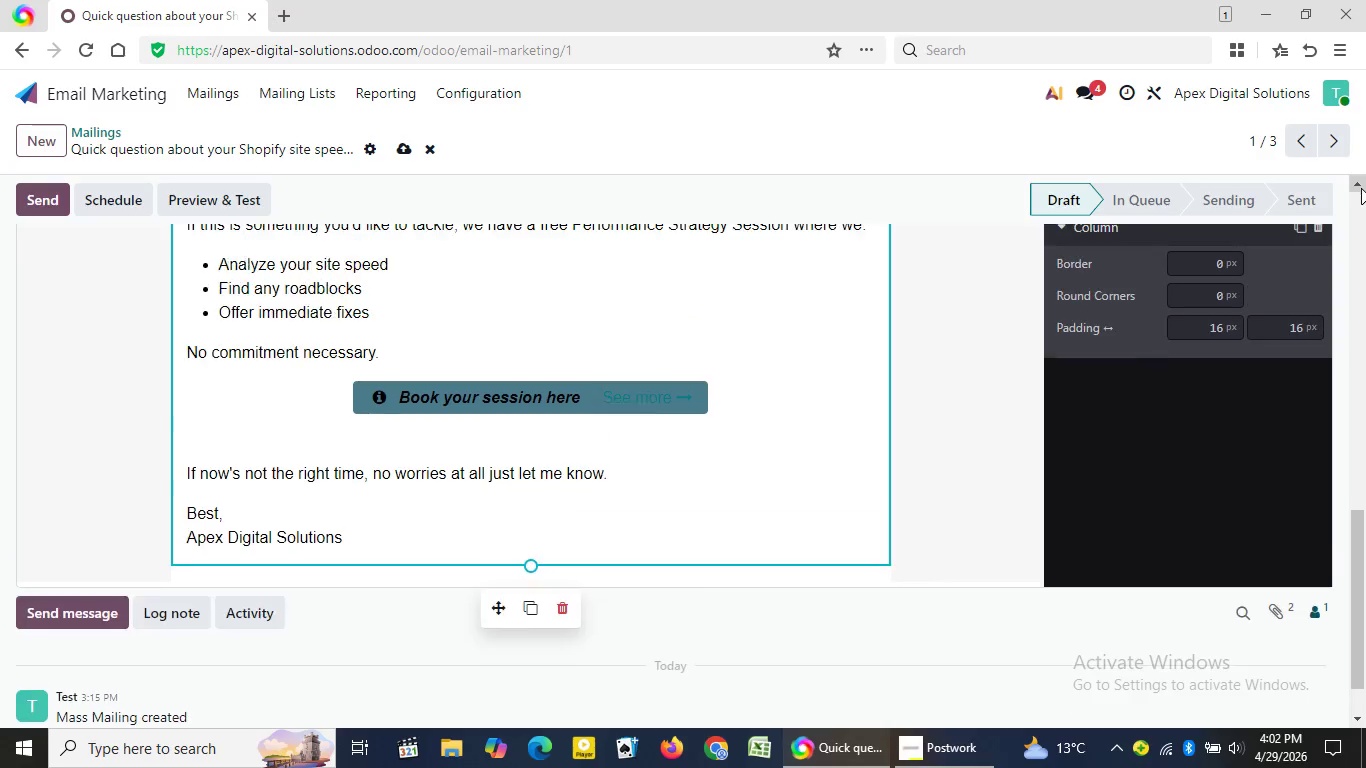 
triple_click([1361, 188])
 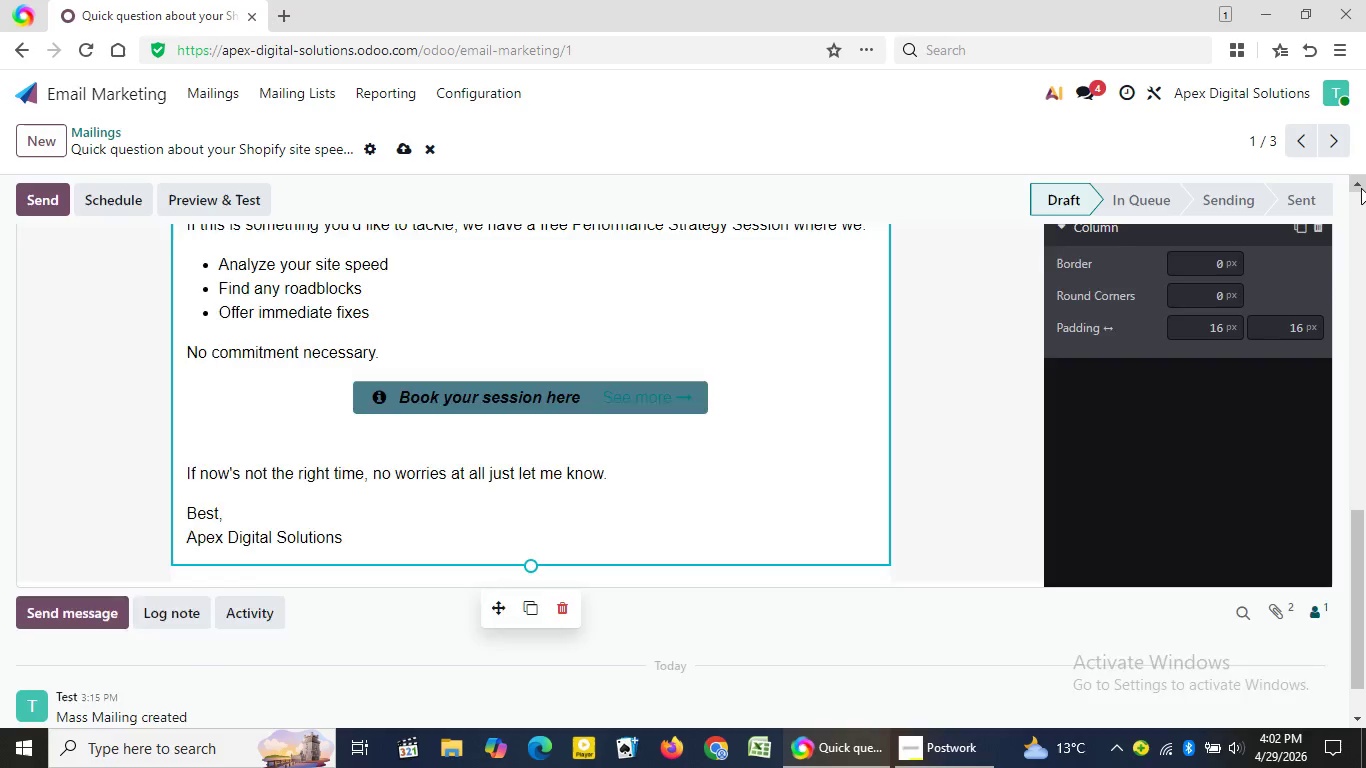 
triple_click([1361, 188])
 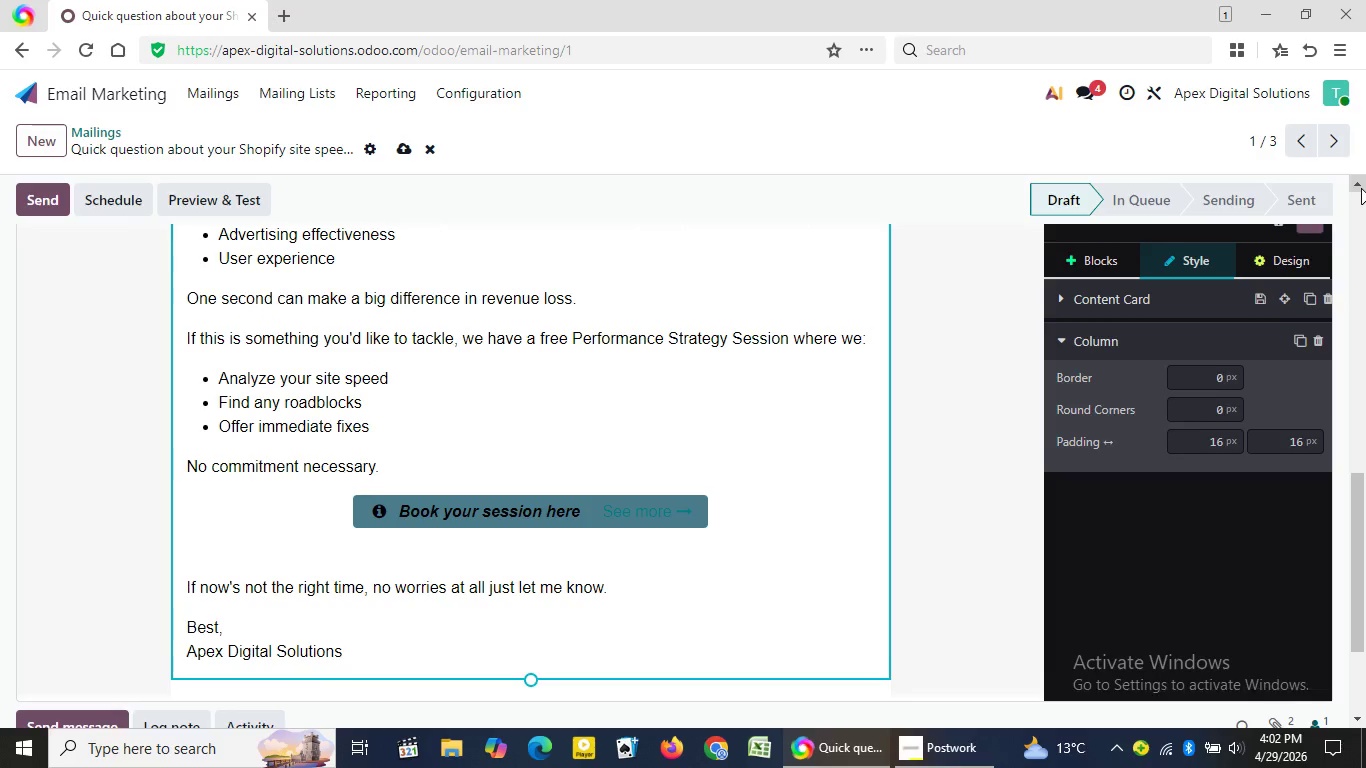 
triple_click([1361, 188])
 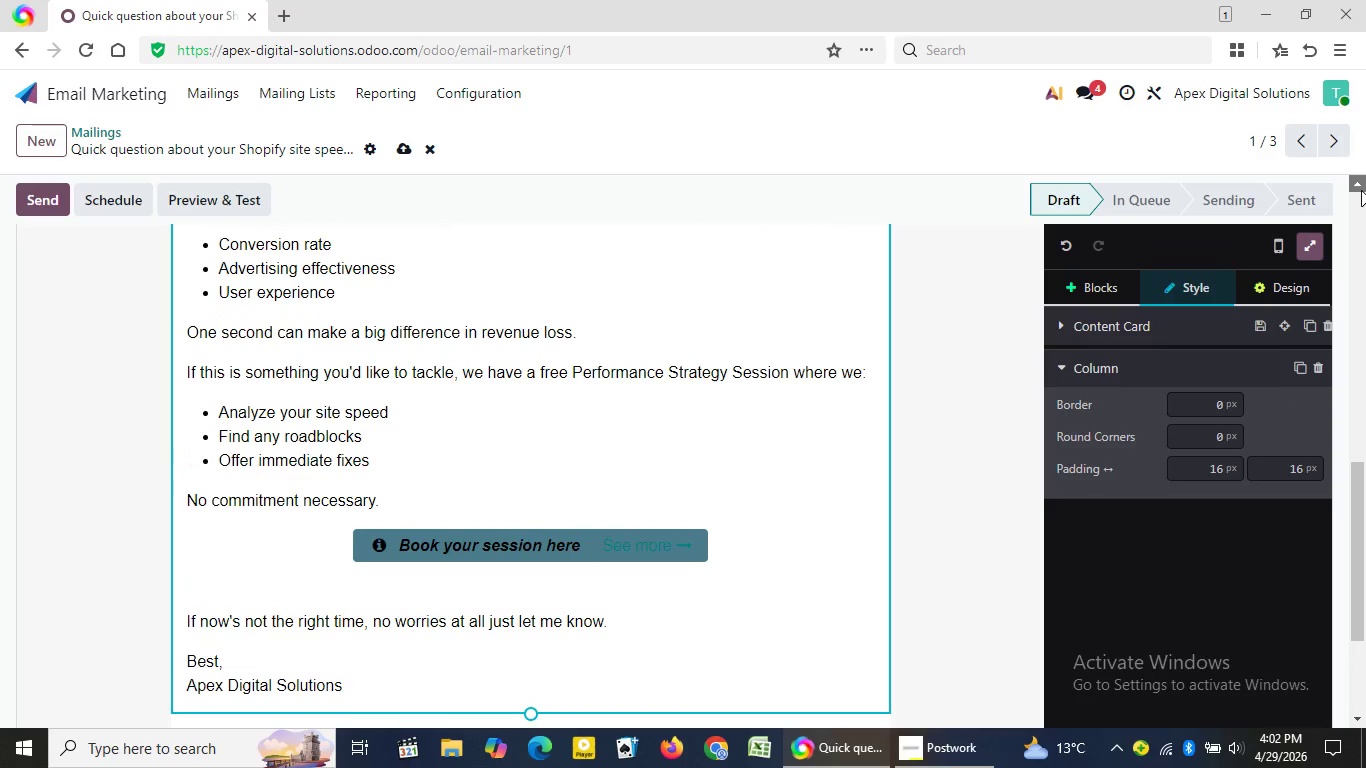 
triple_click([1361, 190])
 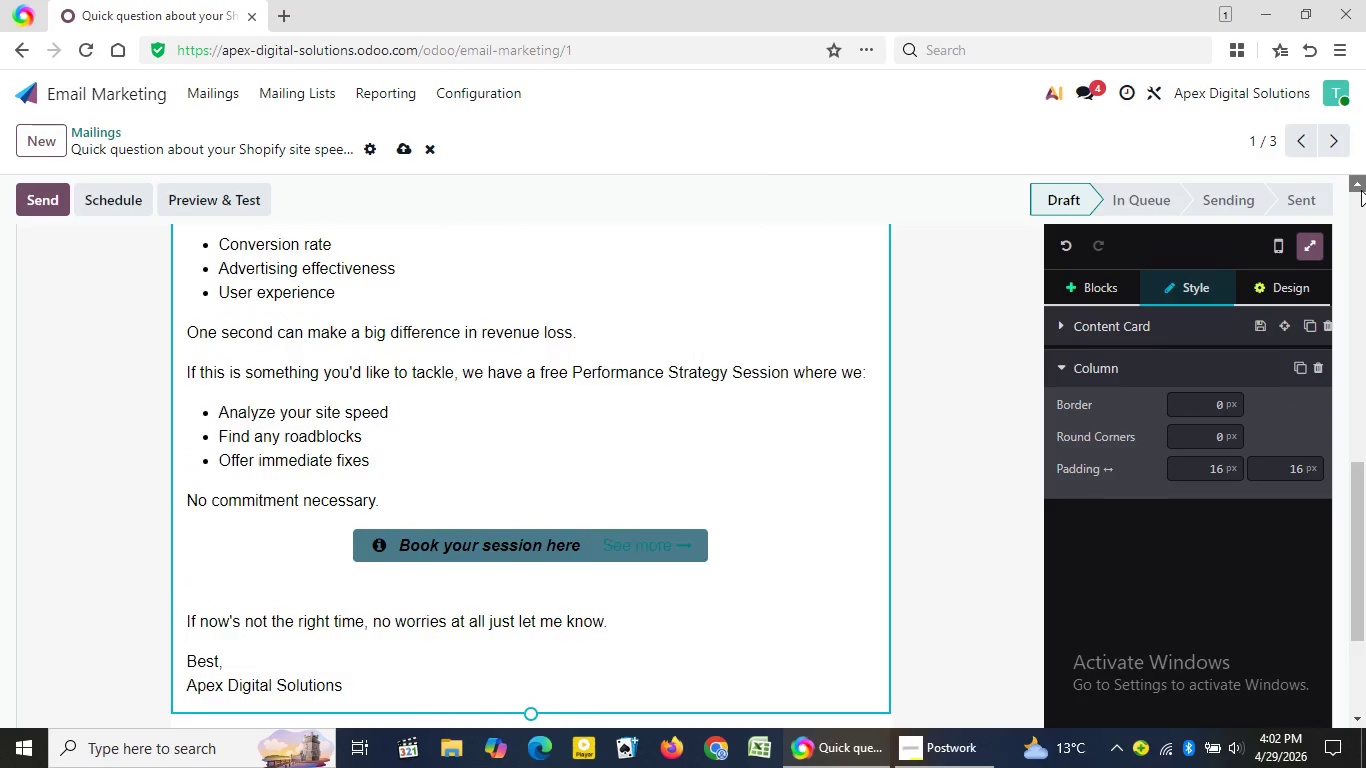 
triple_click([1361, 190])
 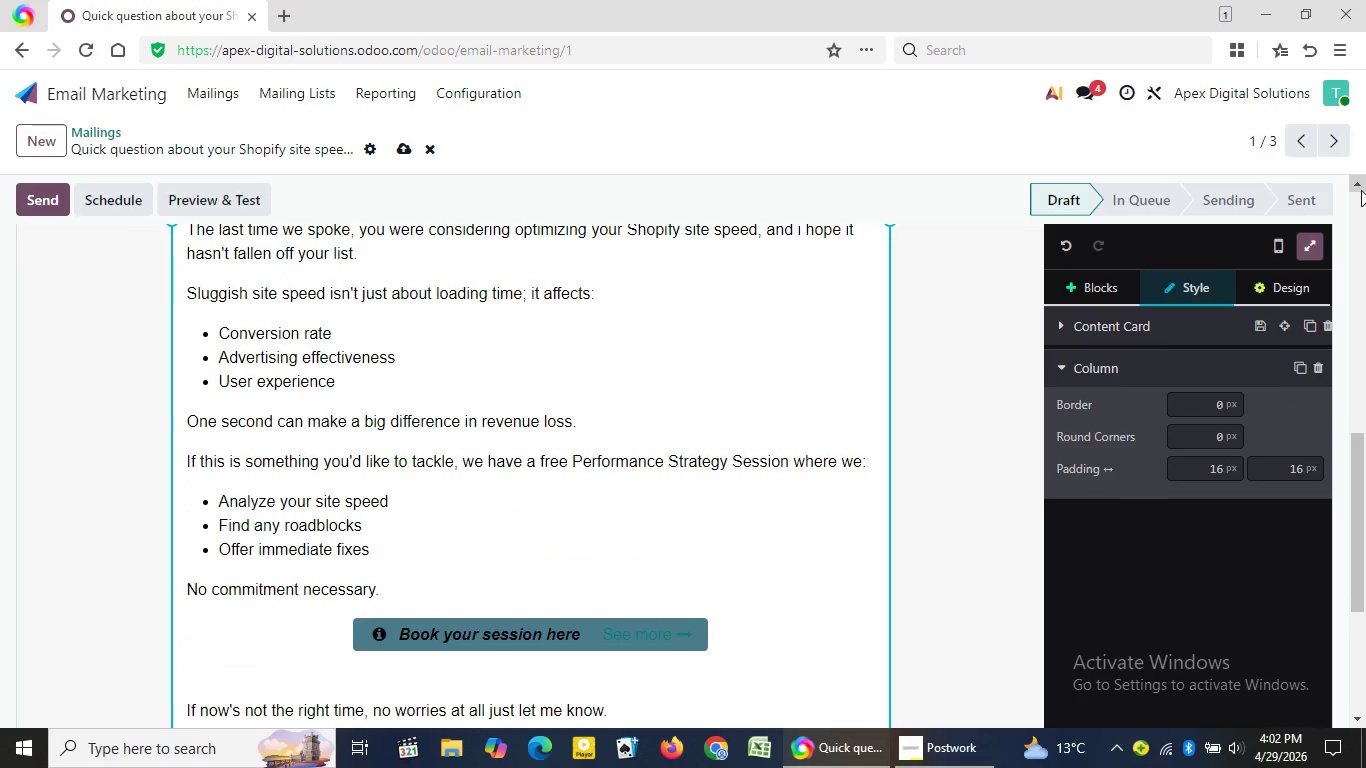 
triple_click([1361, 190])
 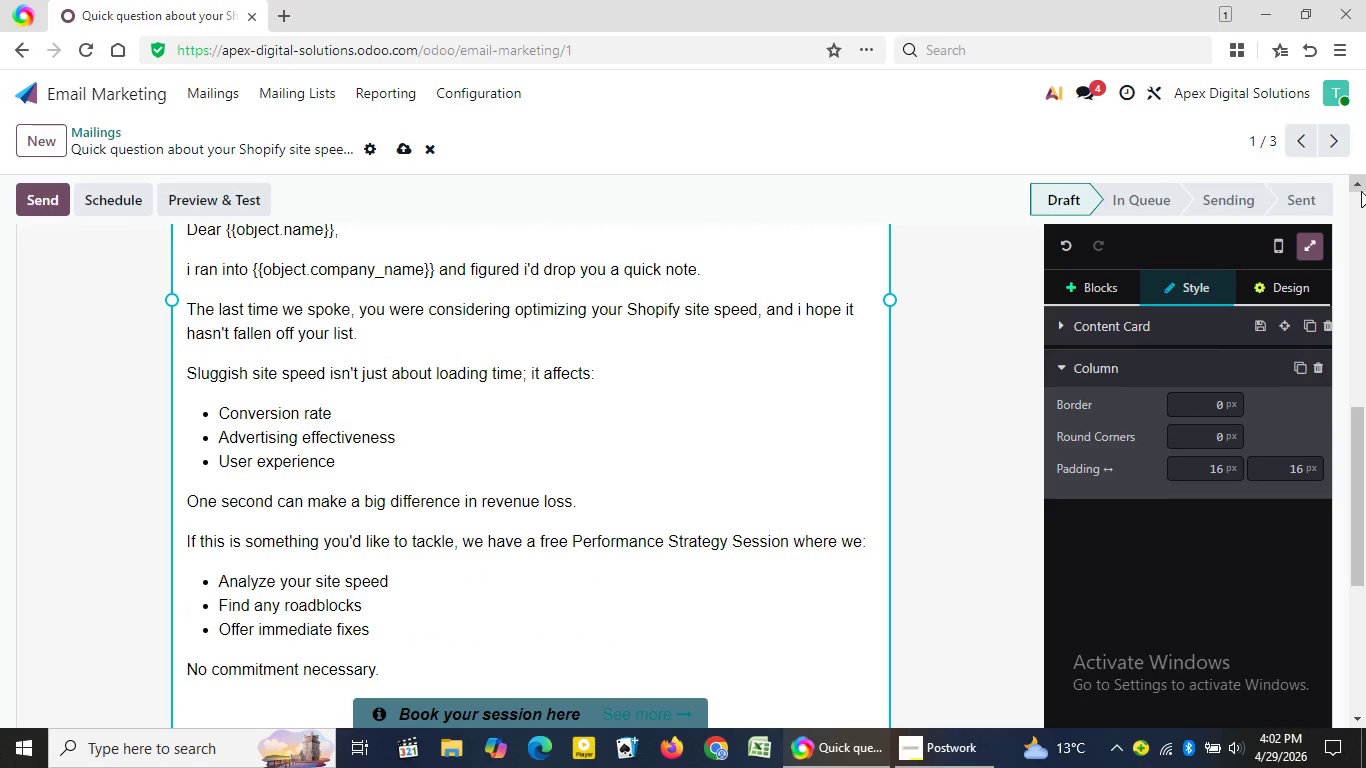 
triple_click([1361, 194])
 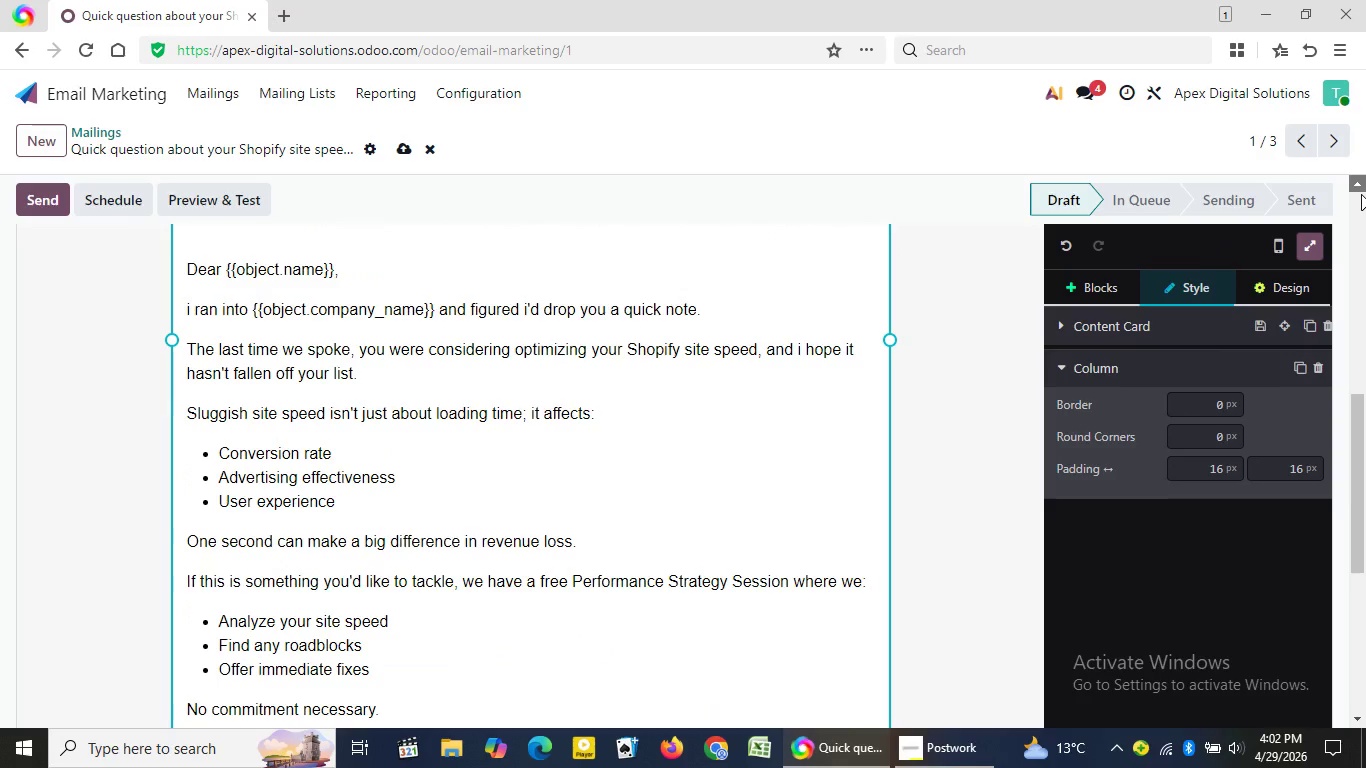 
triple_click([1361, 194])
 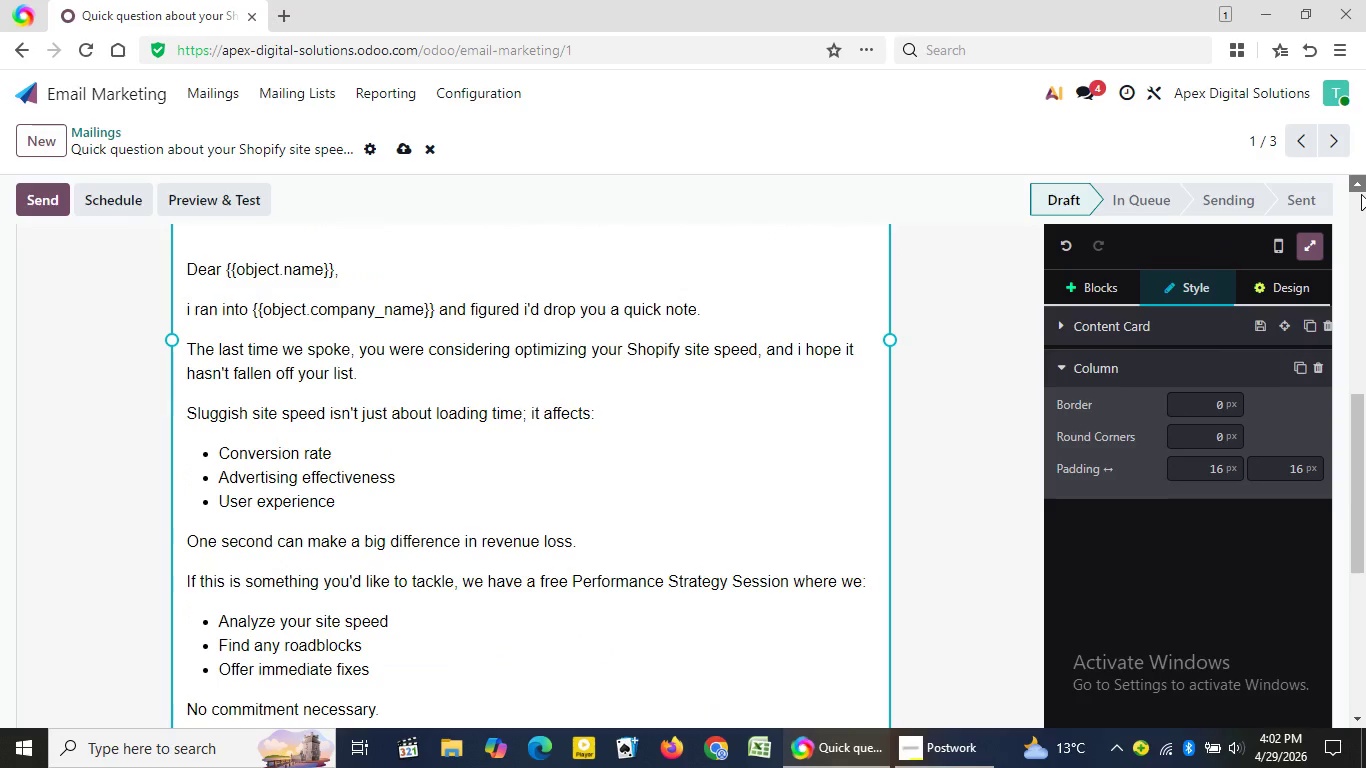 
triple_click([1361, 194])
 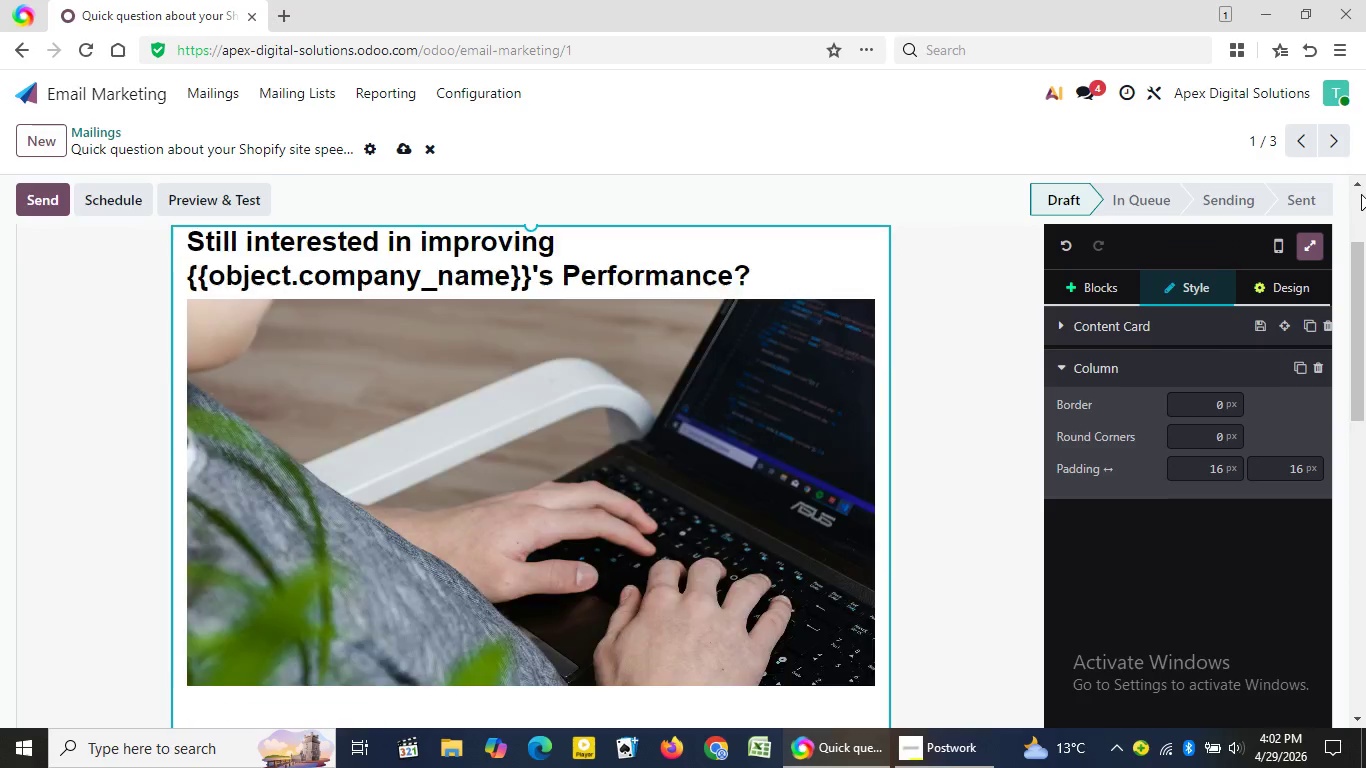 
triple_click([1361, 194])
 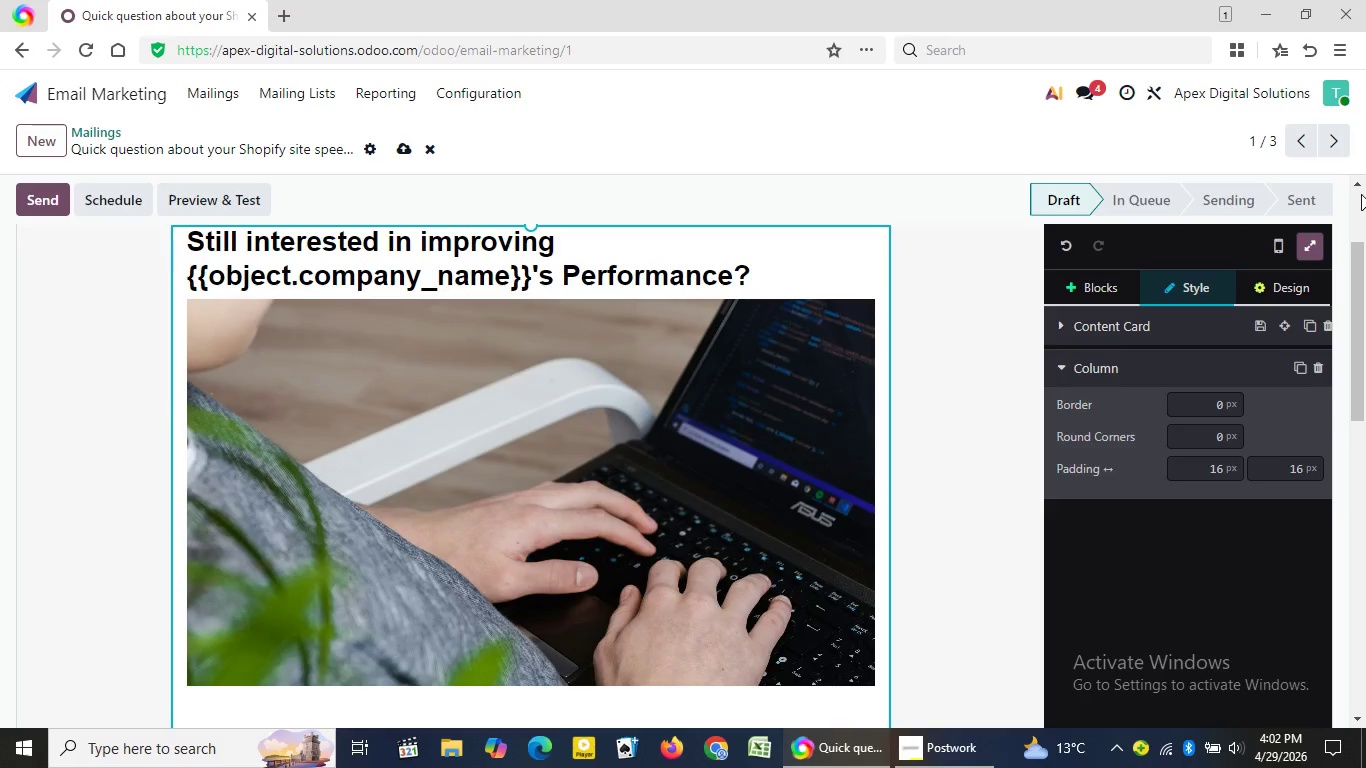 
triple_click([1361, 194])
 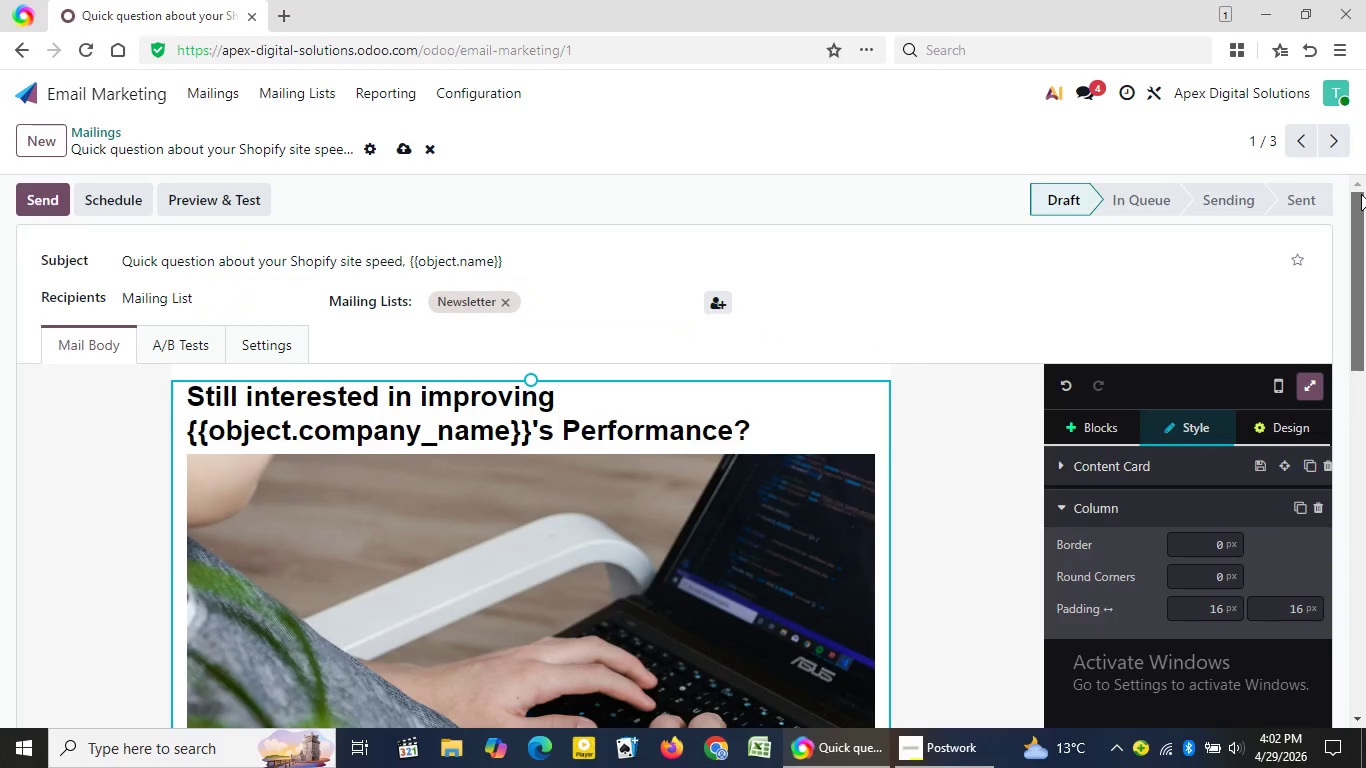 
triple_click([1361, 194])
 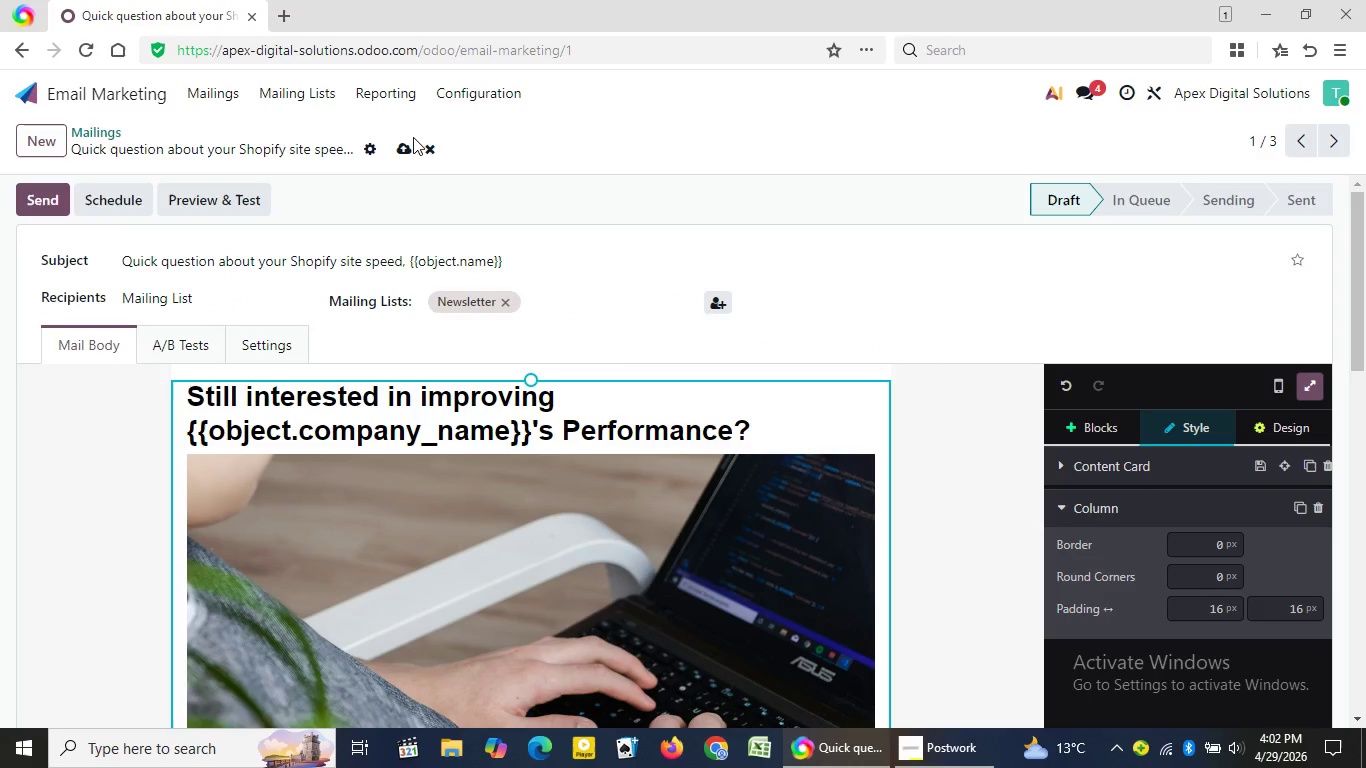 
left_click([402, 149])
 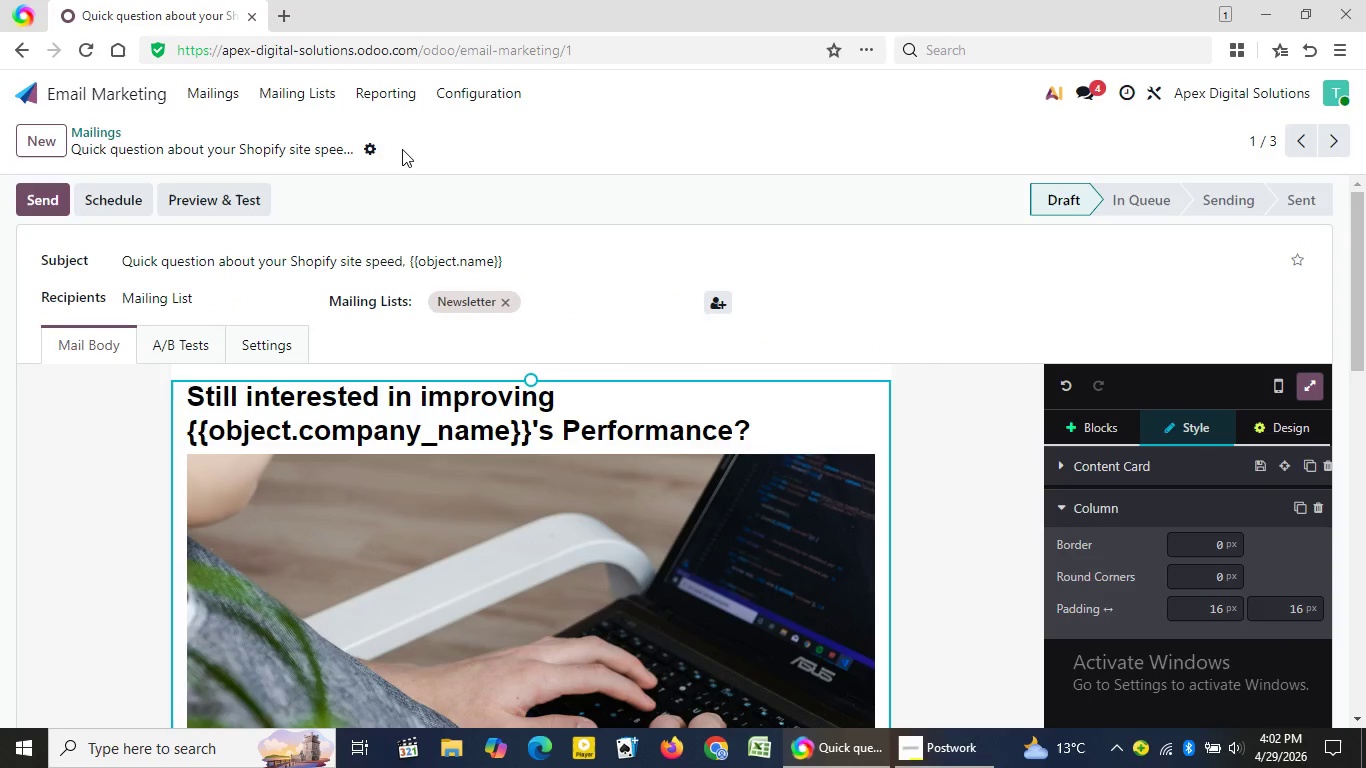 
wait(7.92)
 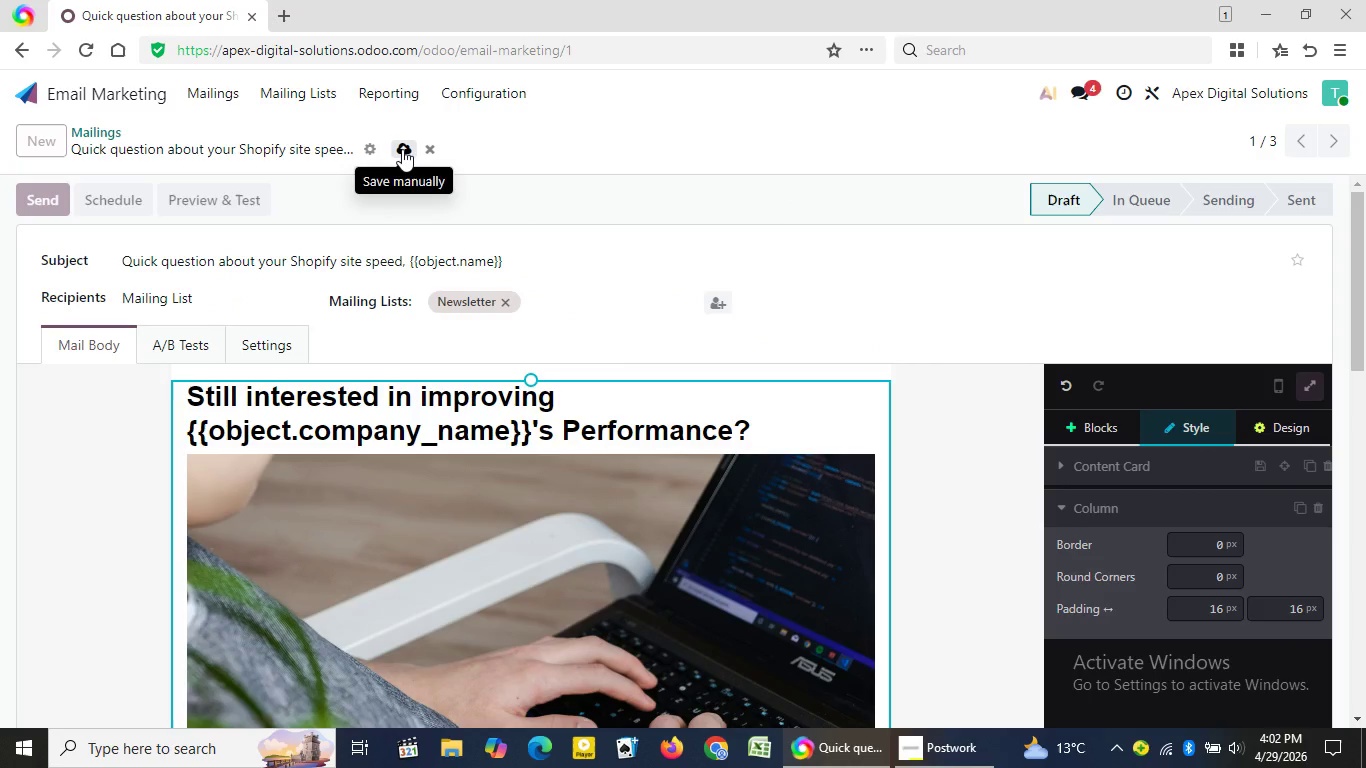 
left_click([216, 88])
 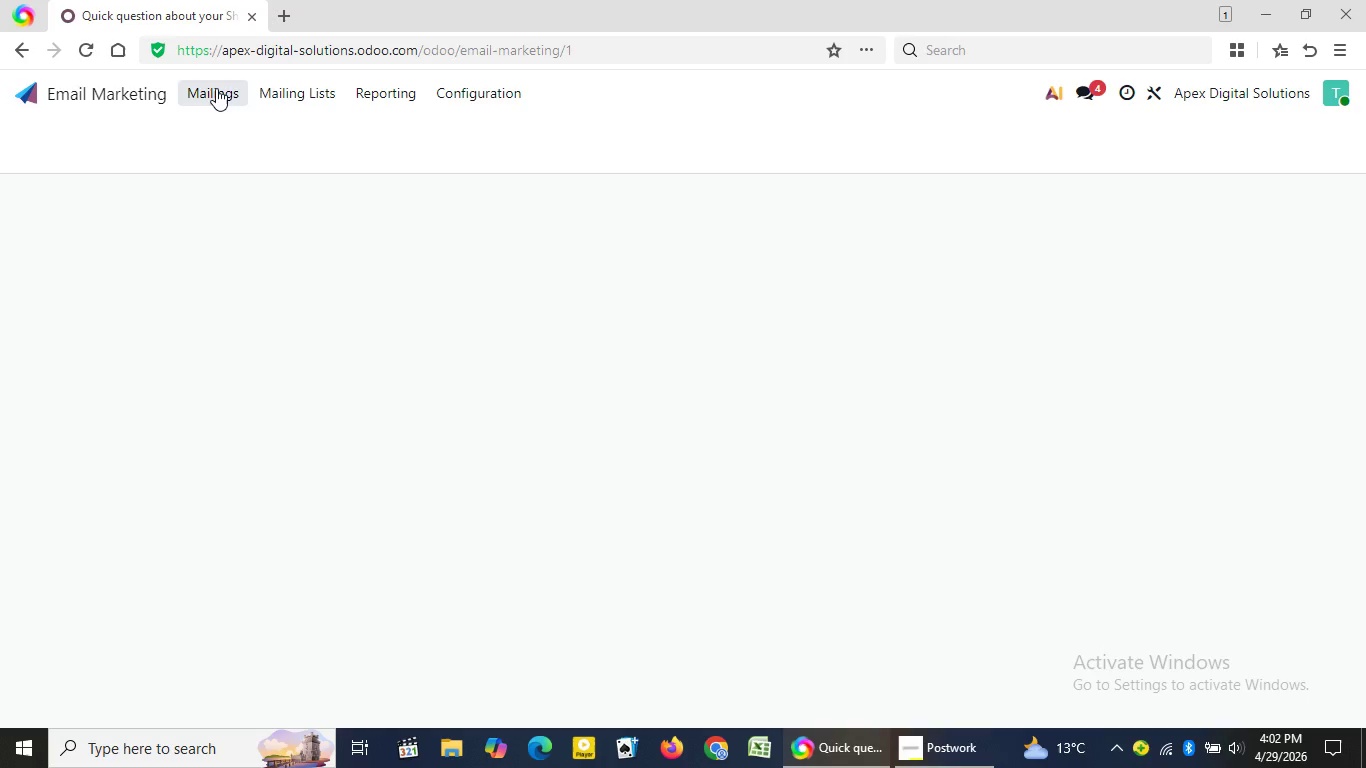 
left_click([317, 279])
 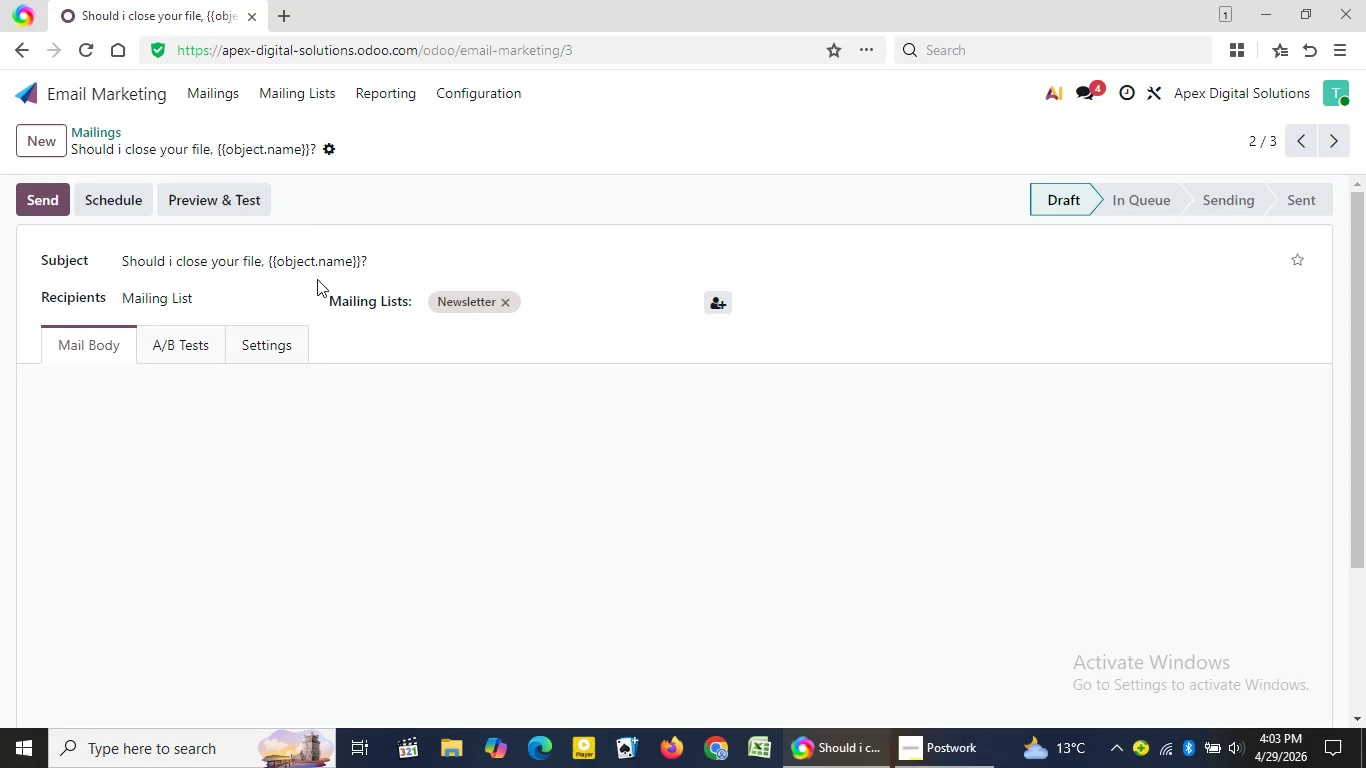 
wait(8.2)
 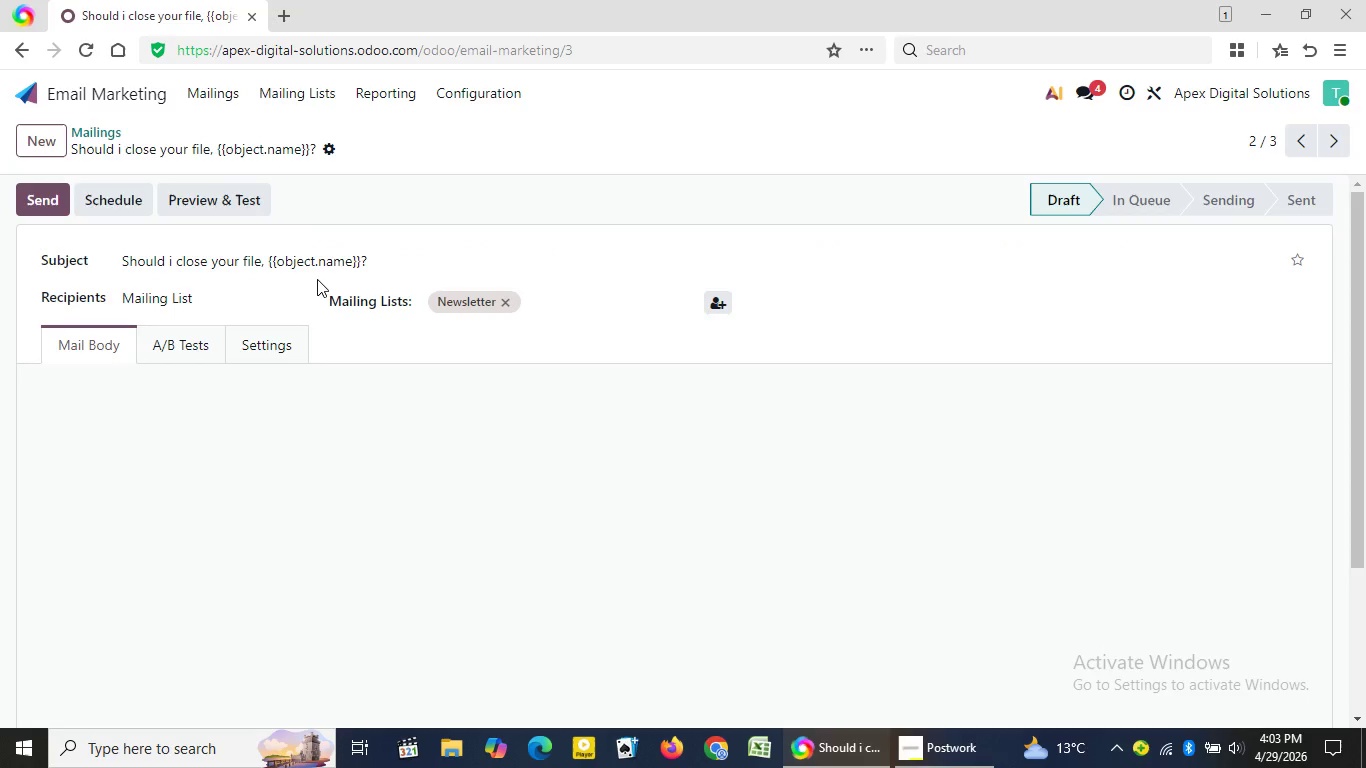 
double_click([468, 508])
 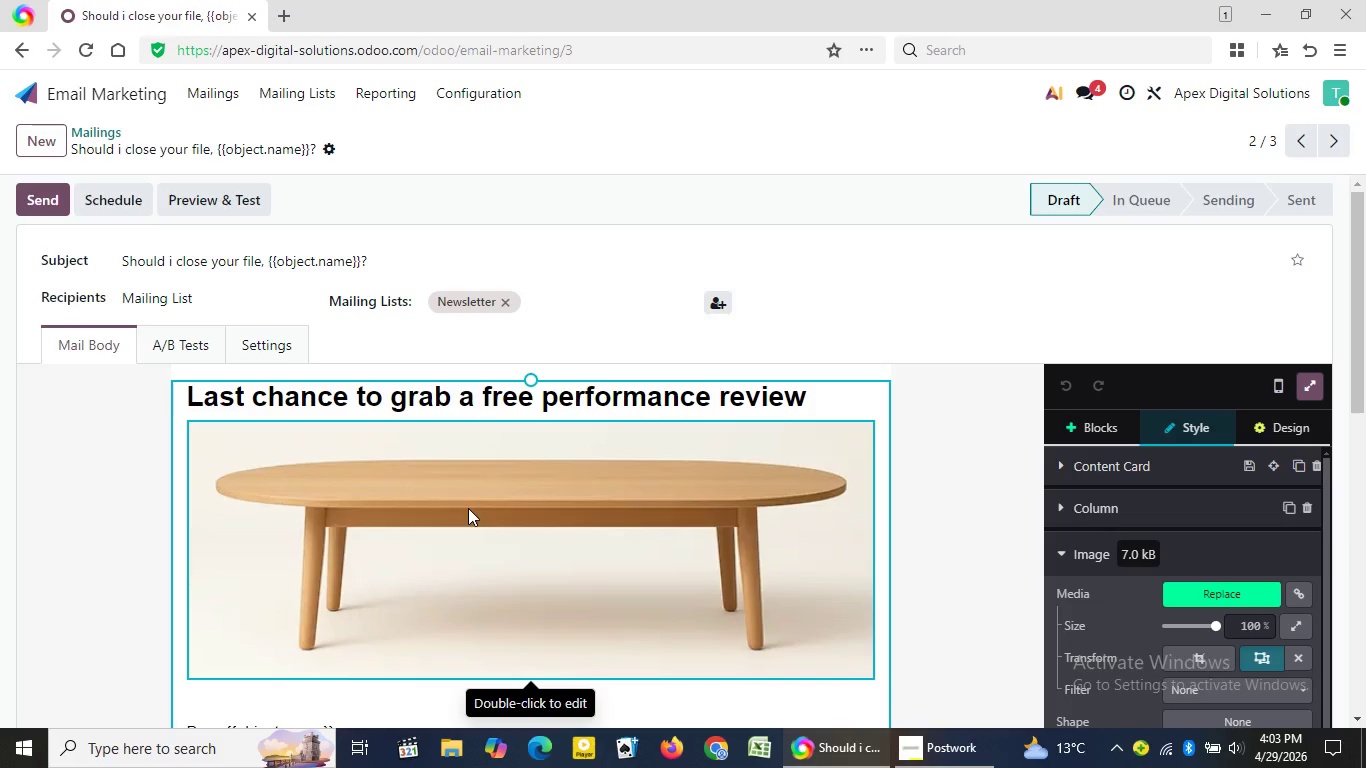 
wait(15.27)
 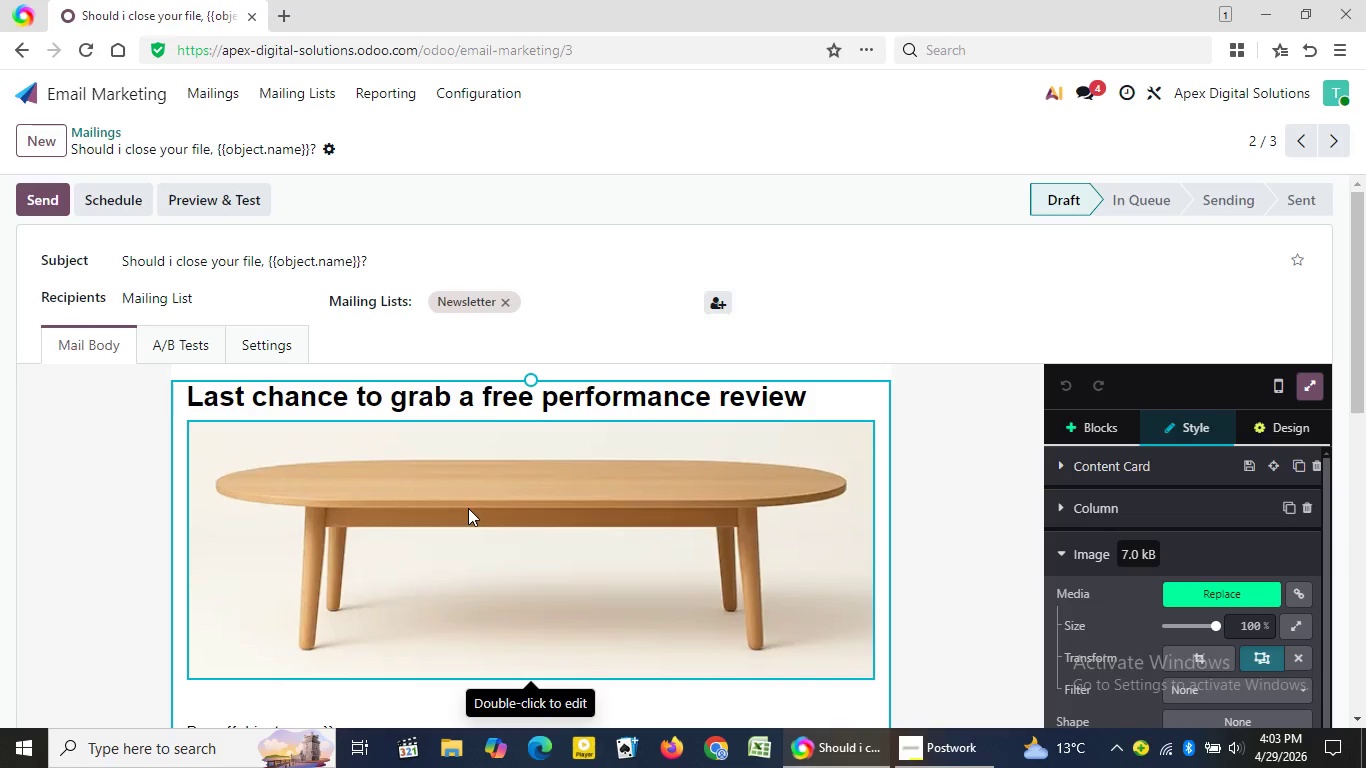 
double_click([616, 507])
 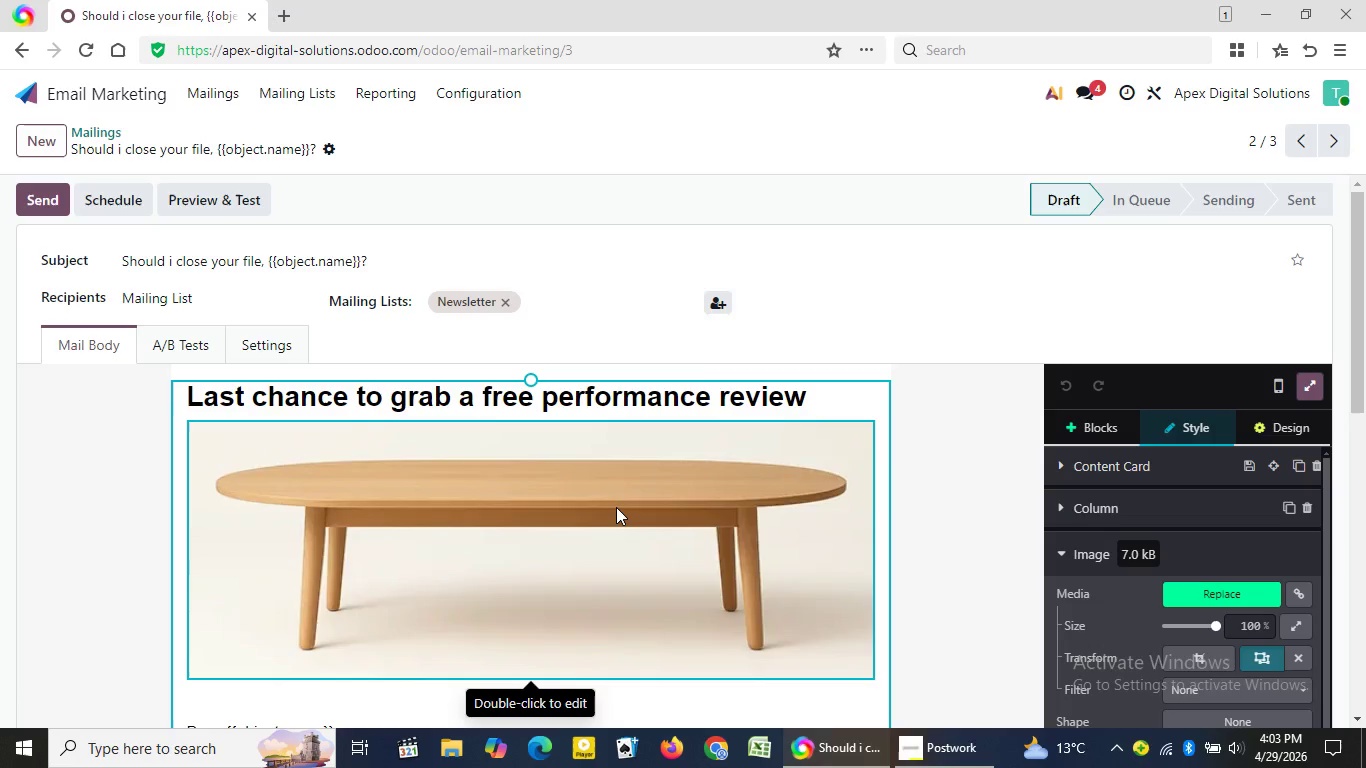 
wait(5.98)
 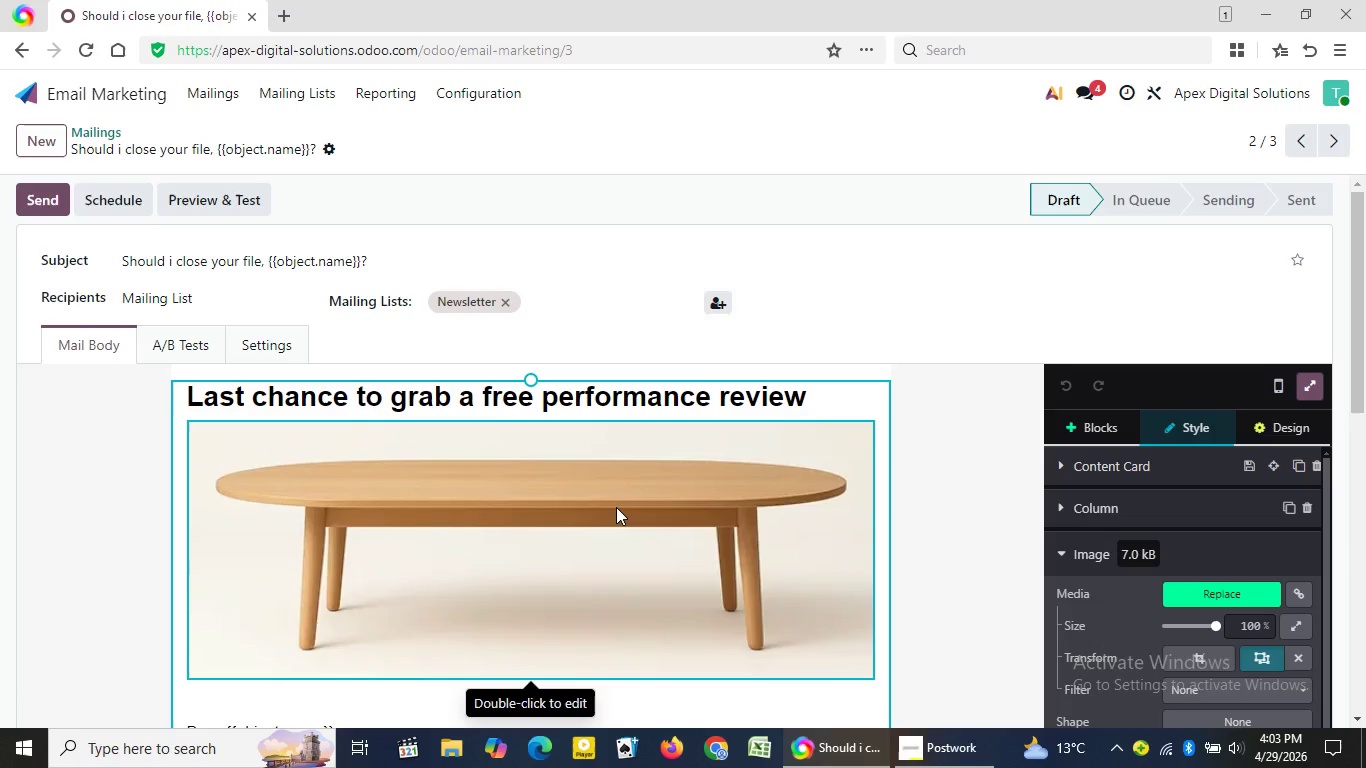 
double_click([616, 507])
 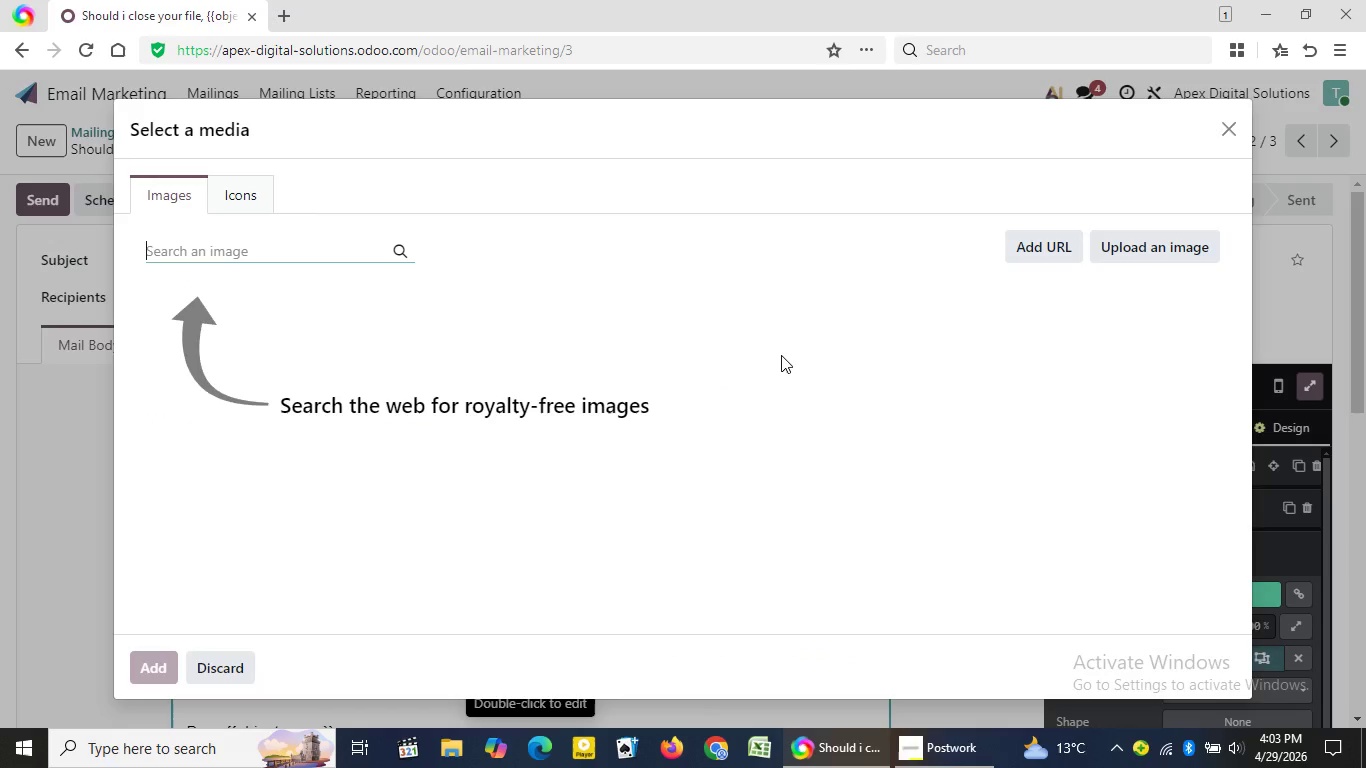 
wait(7.05)
 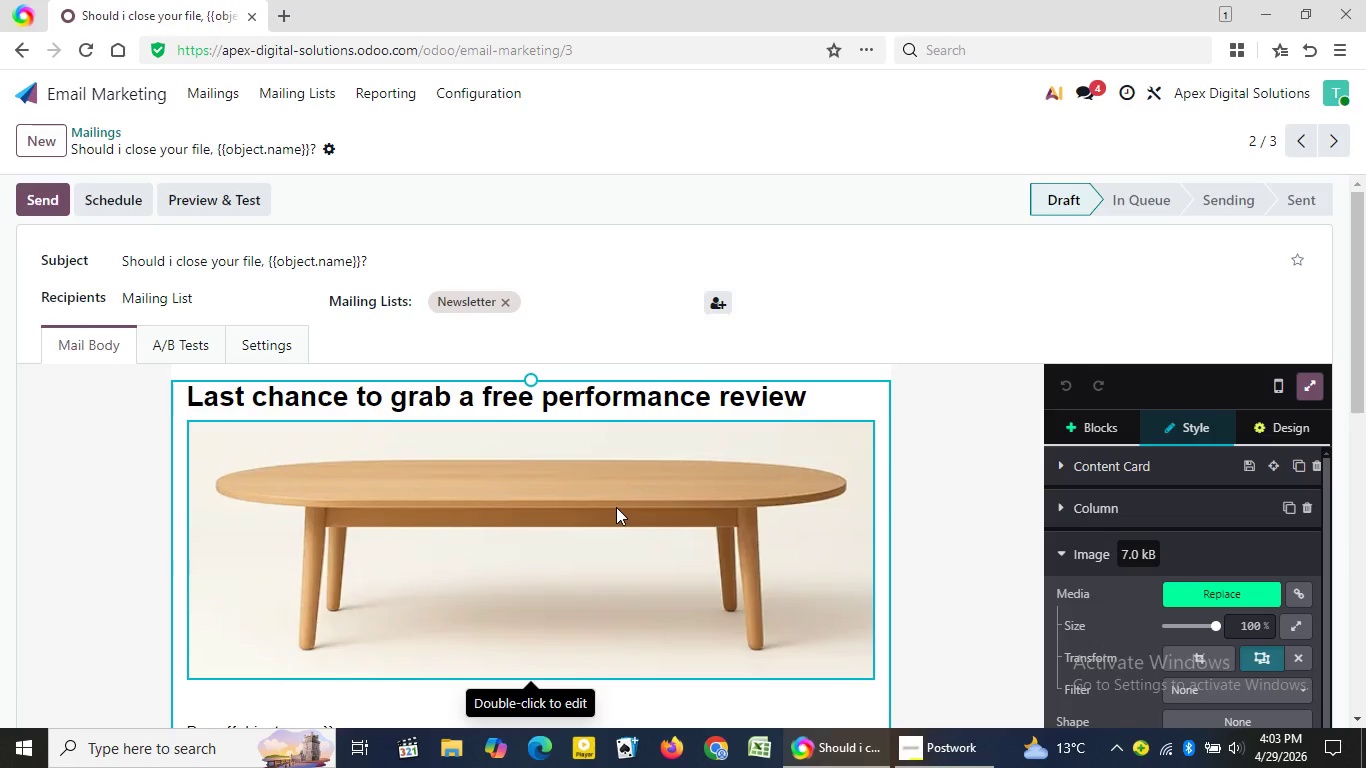 
type(ecommerce )
 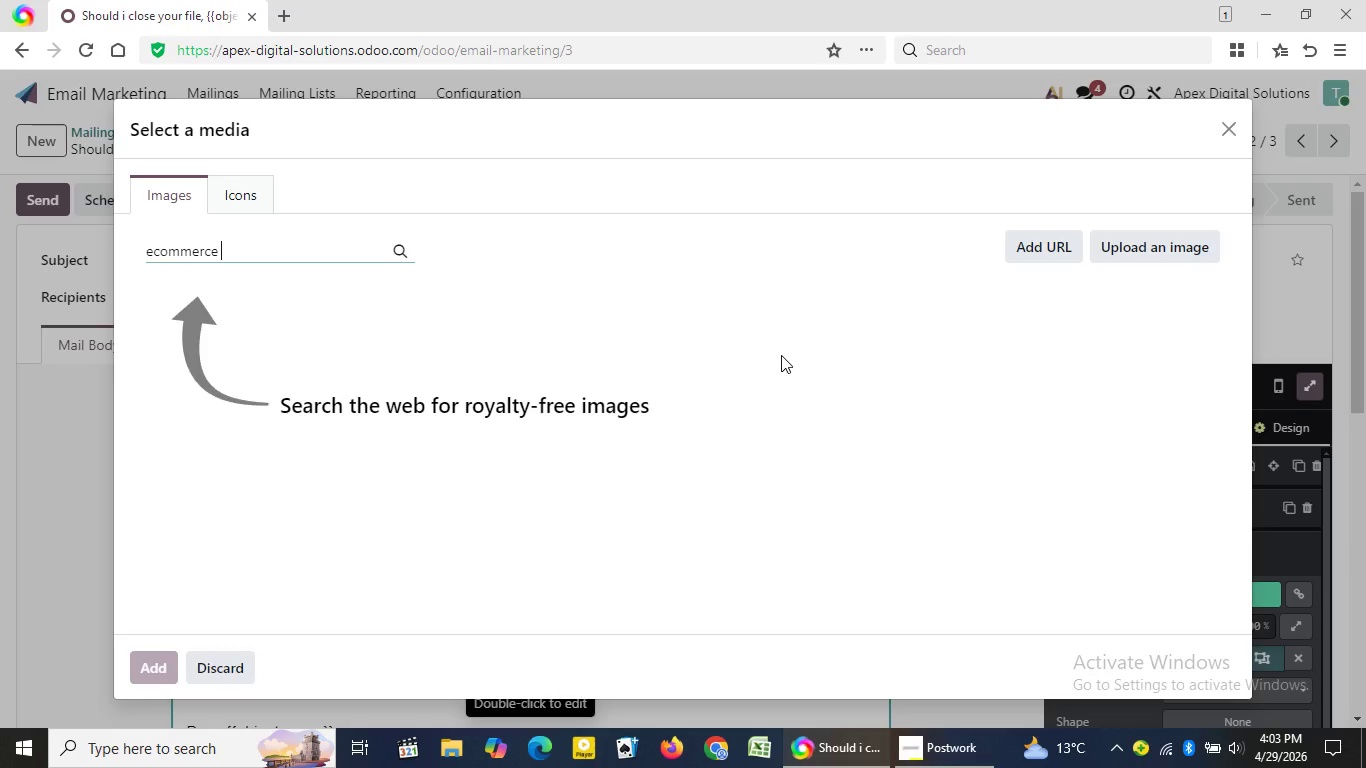 
type(dashboared)
 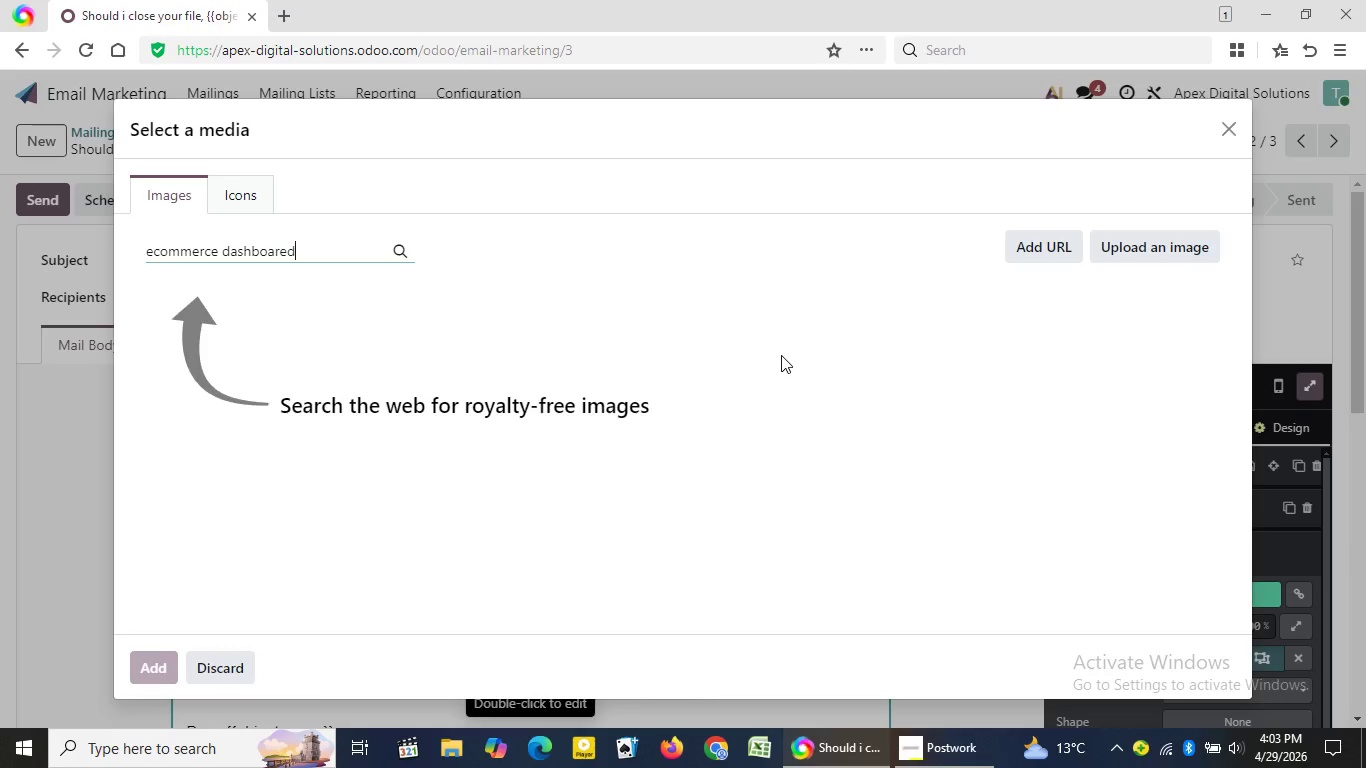 
wait(8.19)
 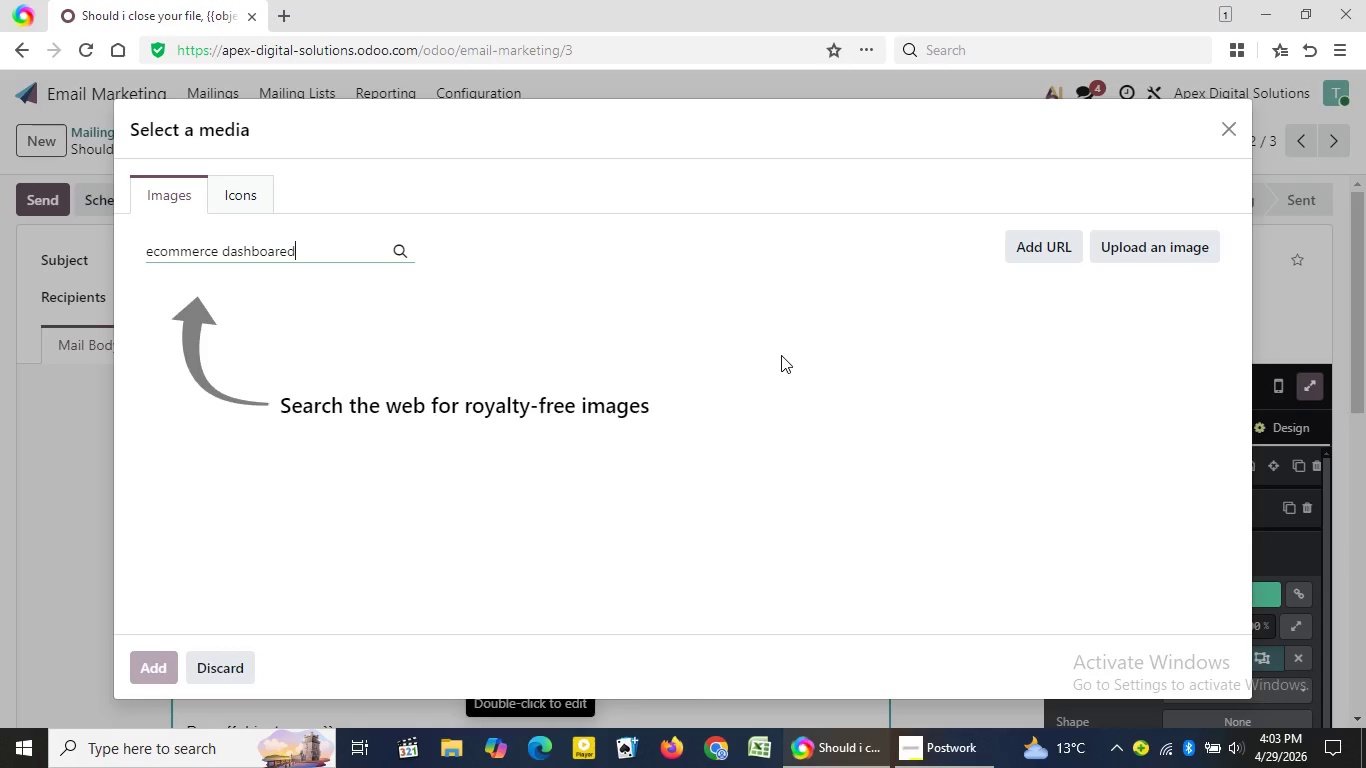 
key(ArrowLeft)
 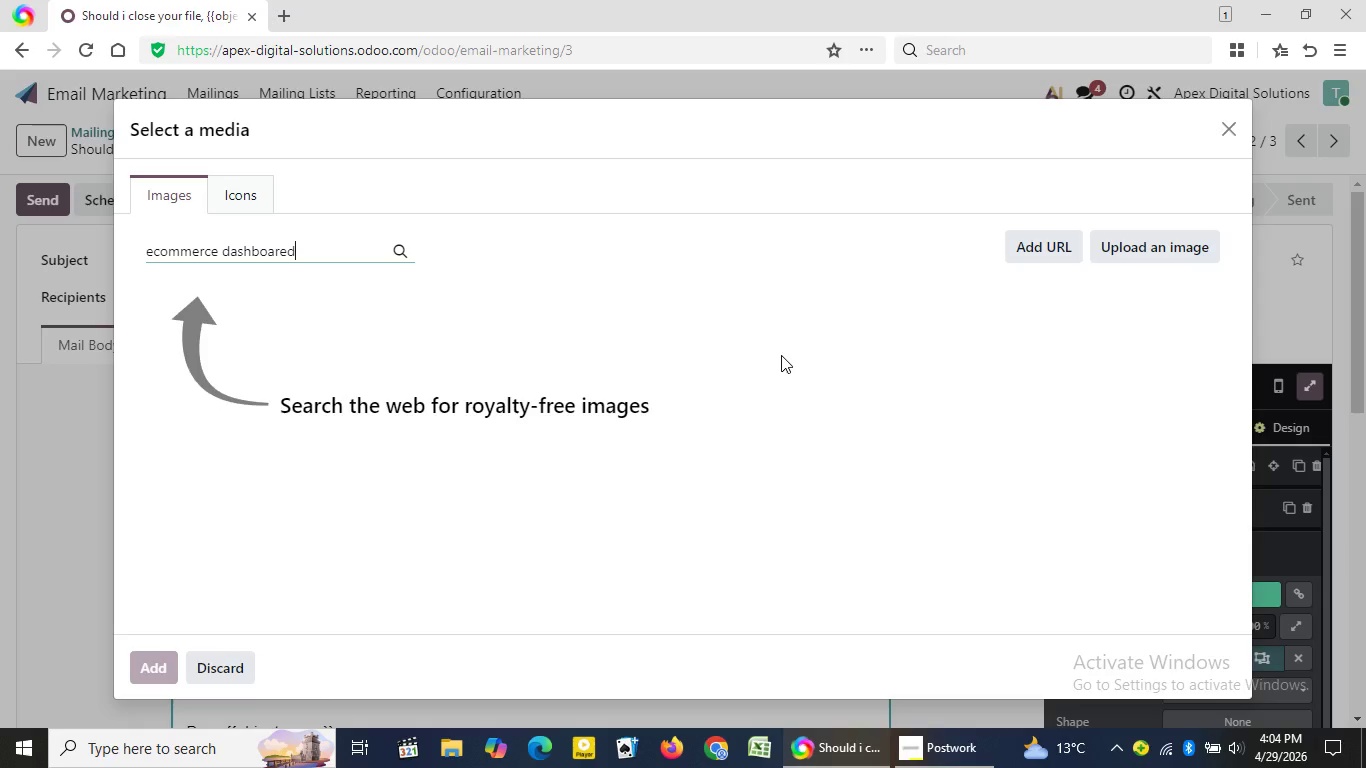 
key(Backspace)
 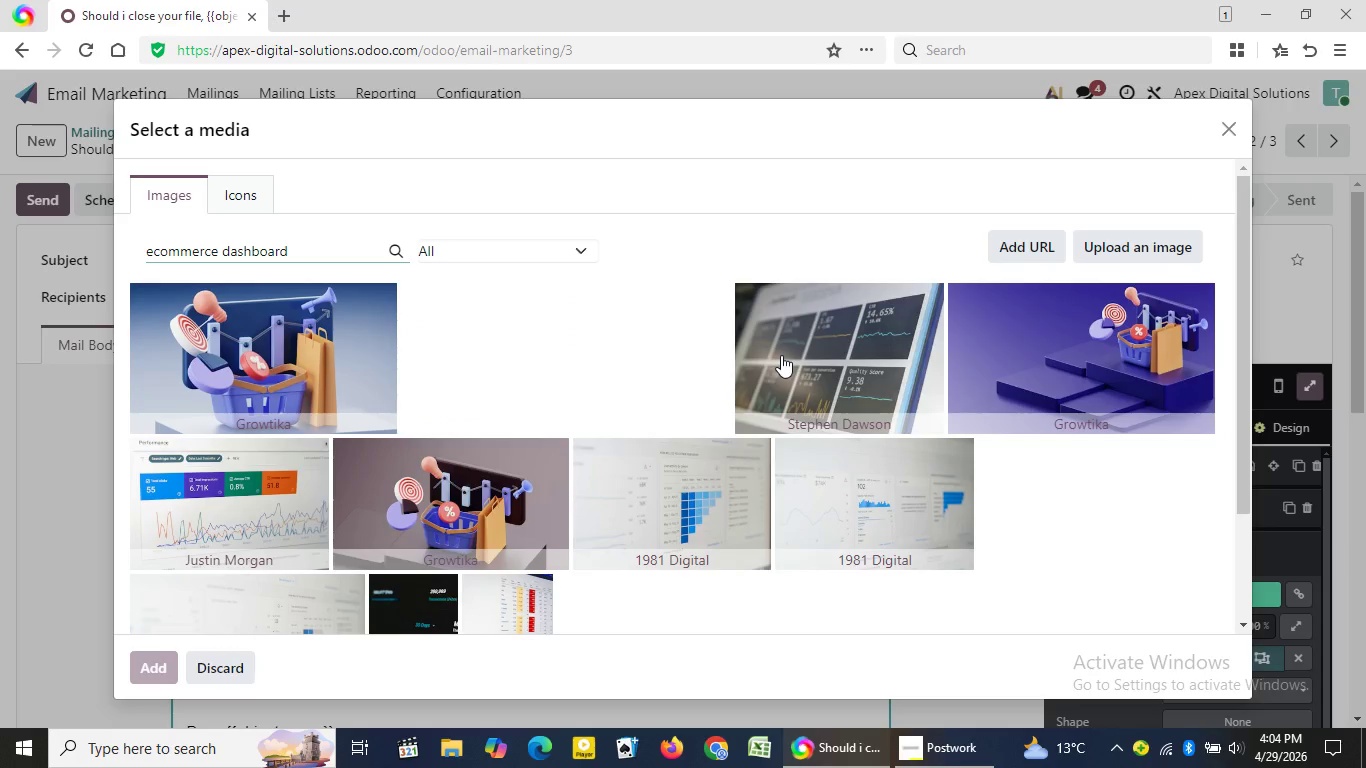 
wait(16.61)
 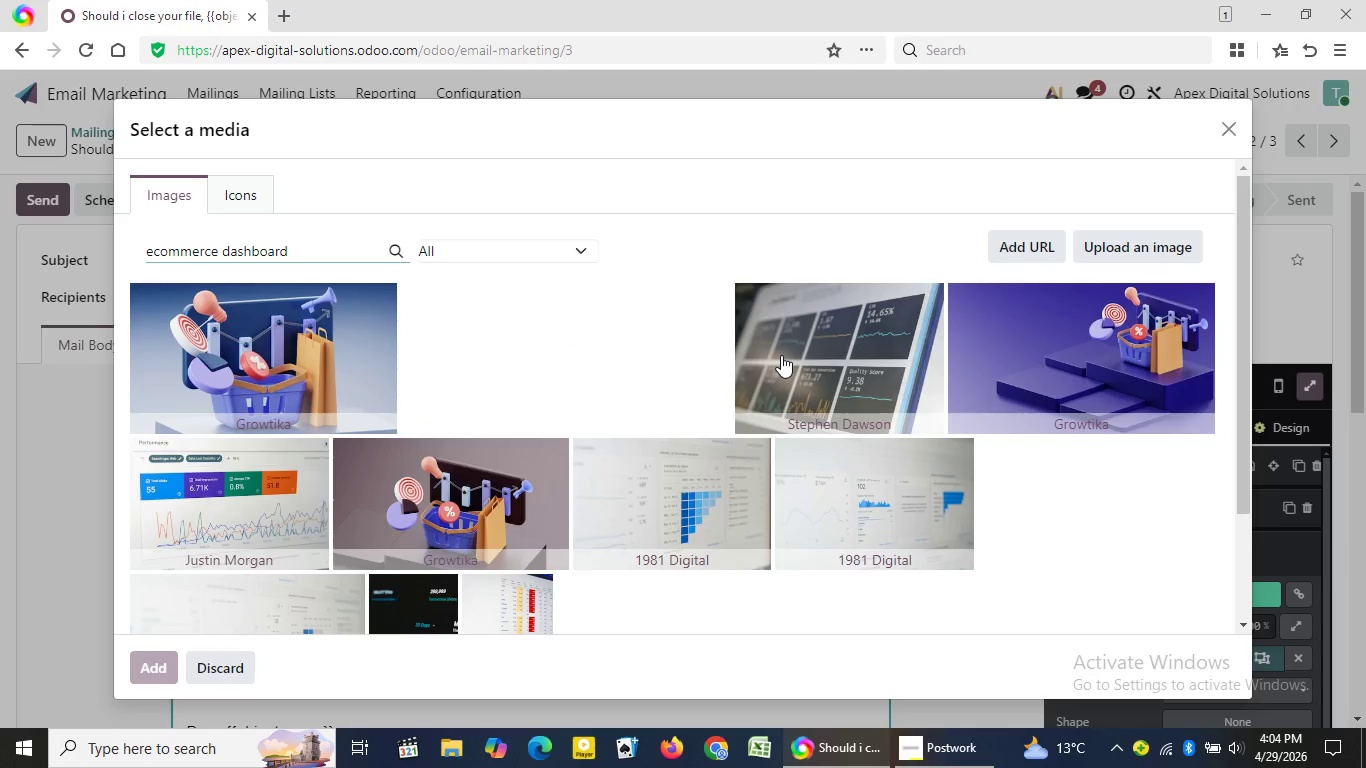 
left_click([298, 357])
 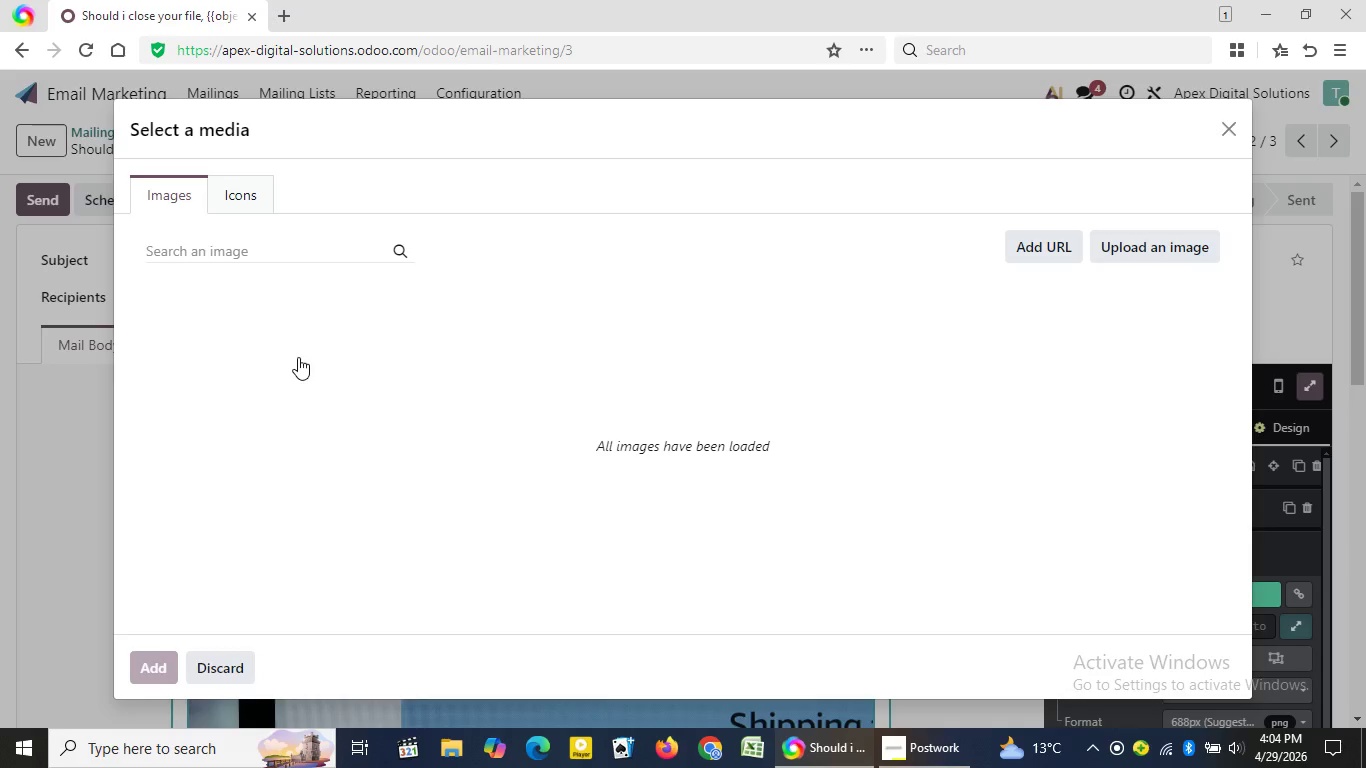 
wait(23.47)
 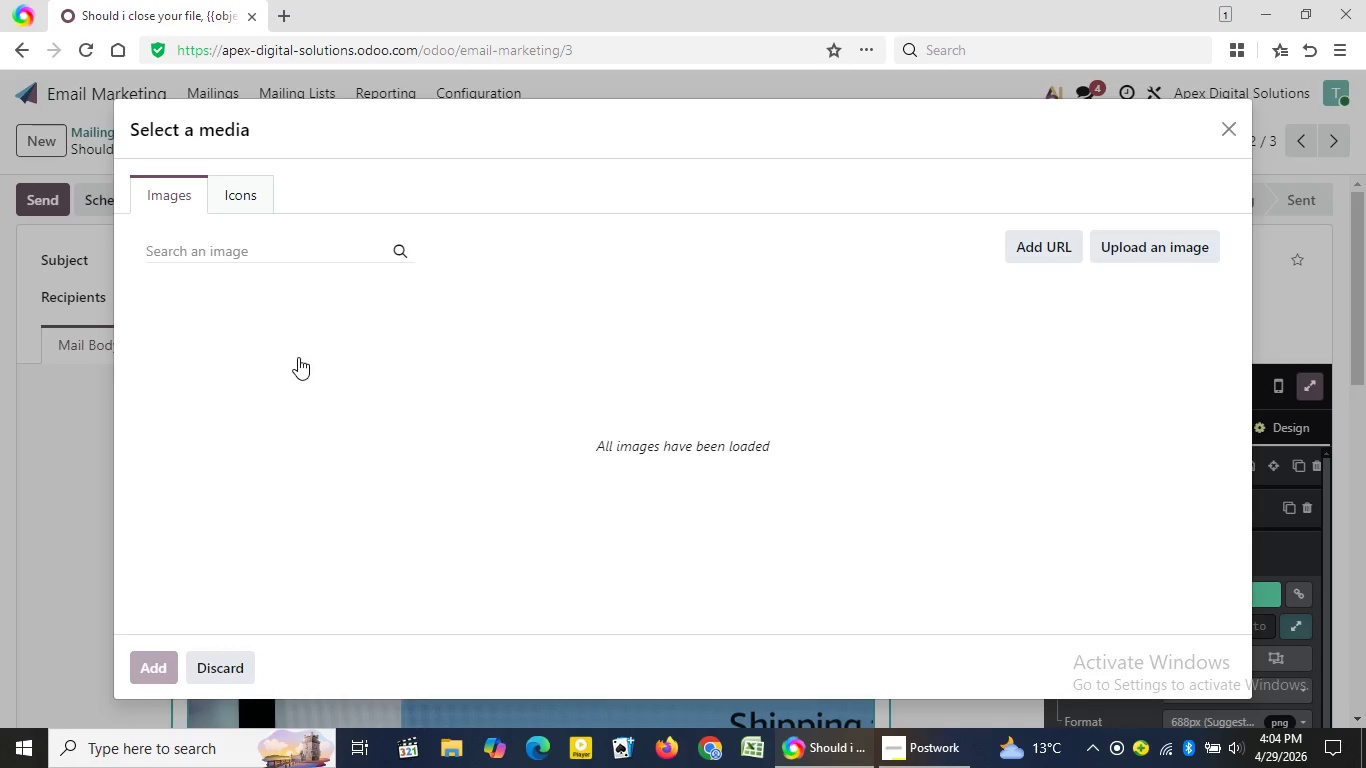 
left_click([1223, 136])
 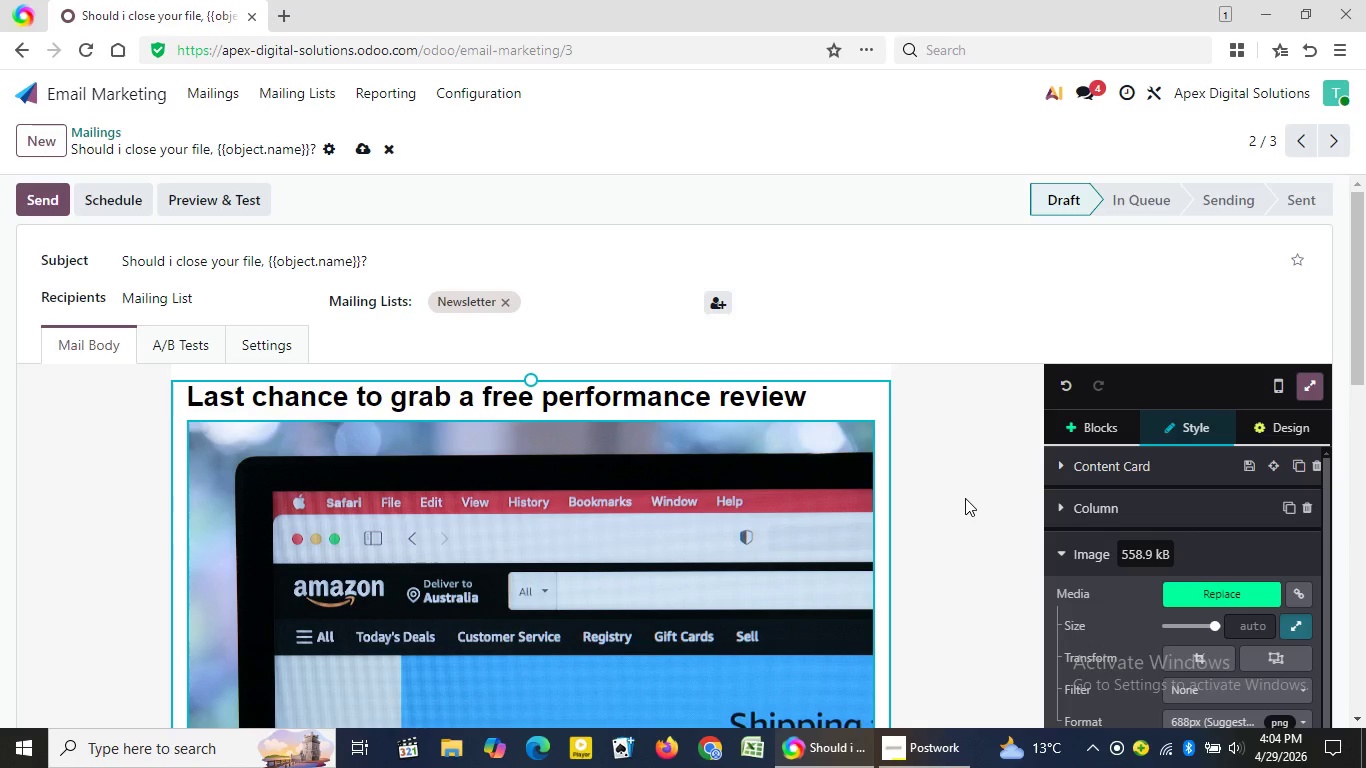 
scroll: coordinate [965, 498], scroll_direction: down, amount: 1.0
 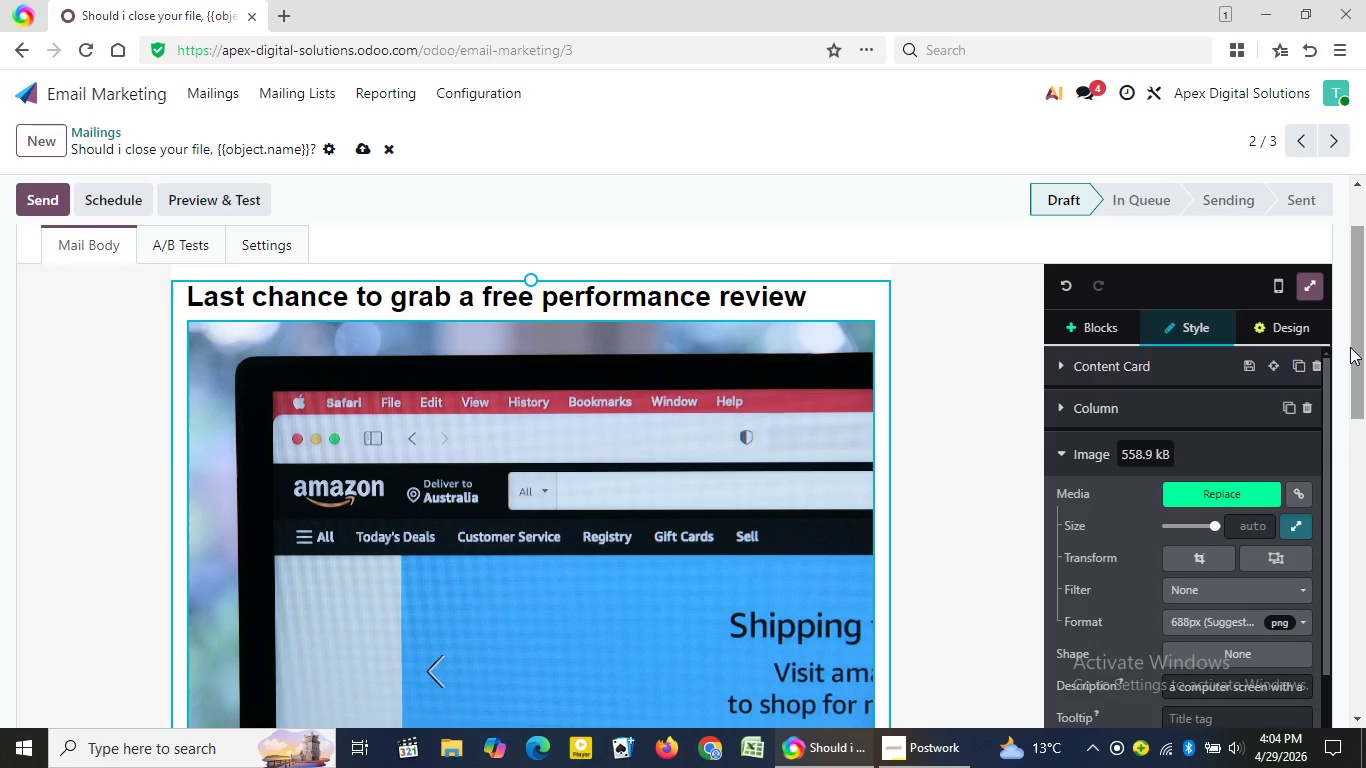 
left_click_drag(start_coordinate=[1359, 340], to_coordinate=[1365, 432])
 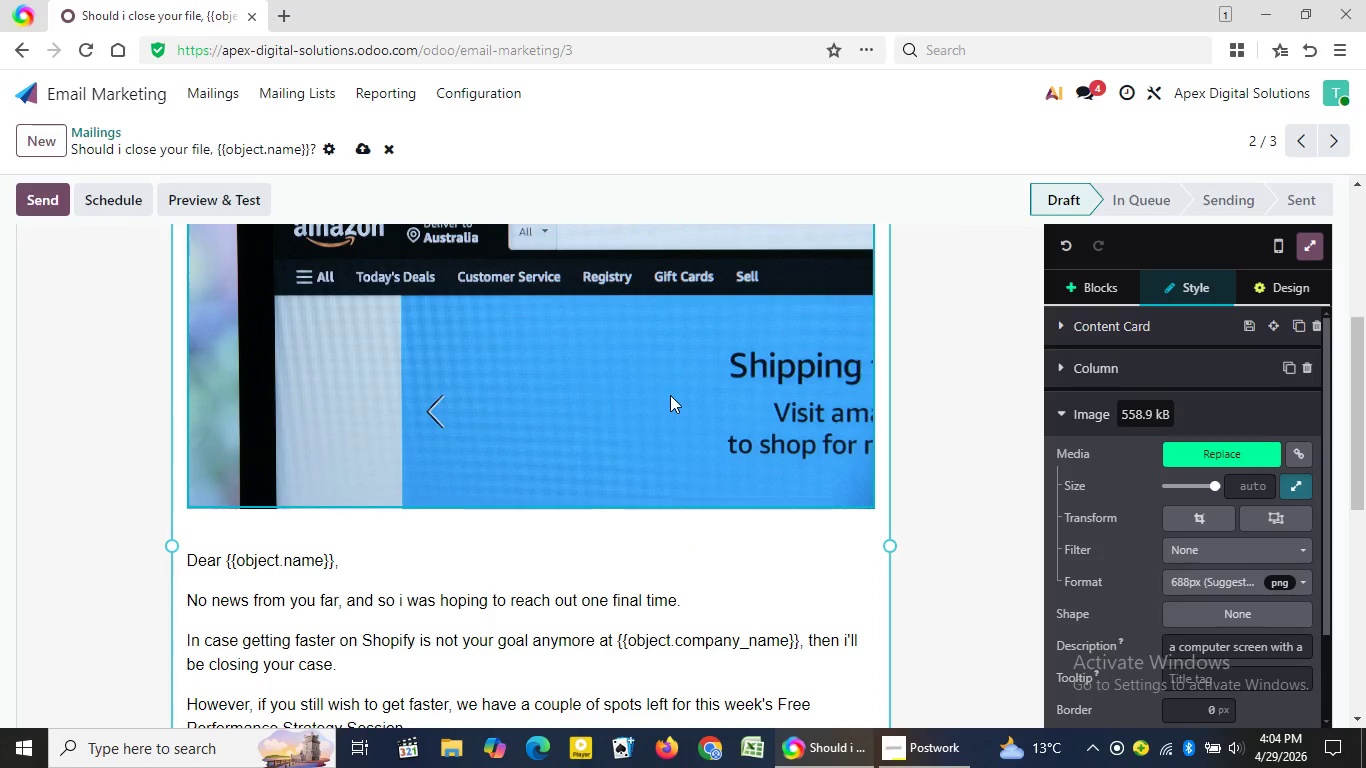 
double_click([665, 384])
 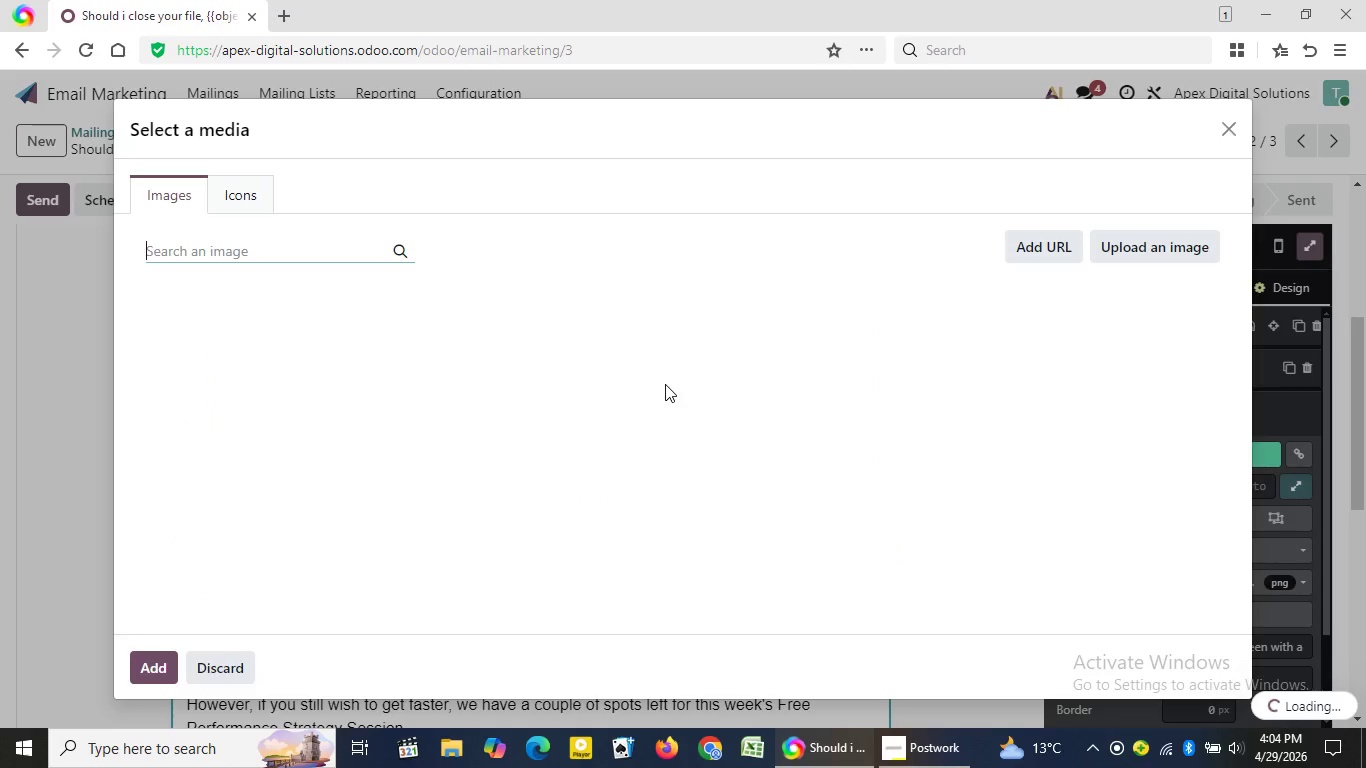 
type(ecommerce)
 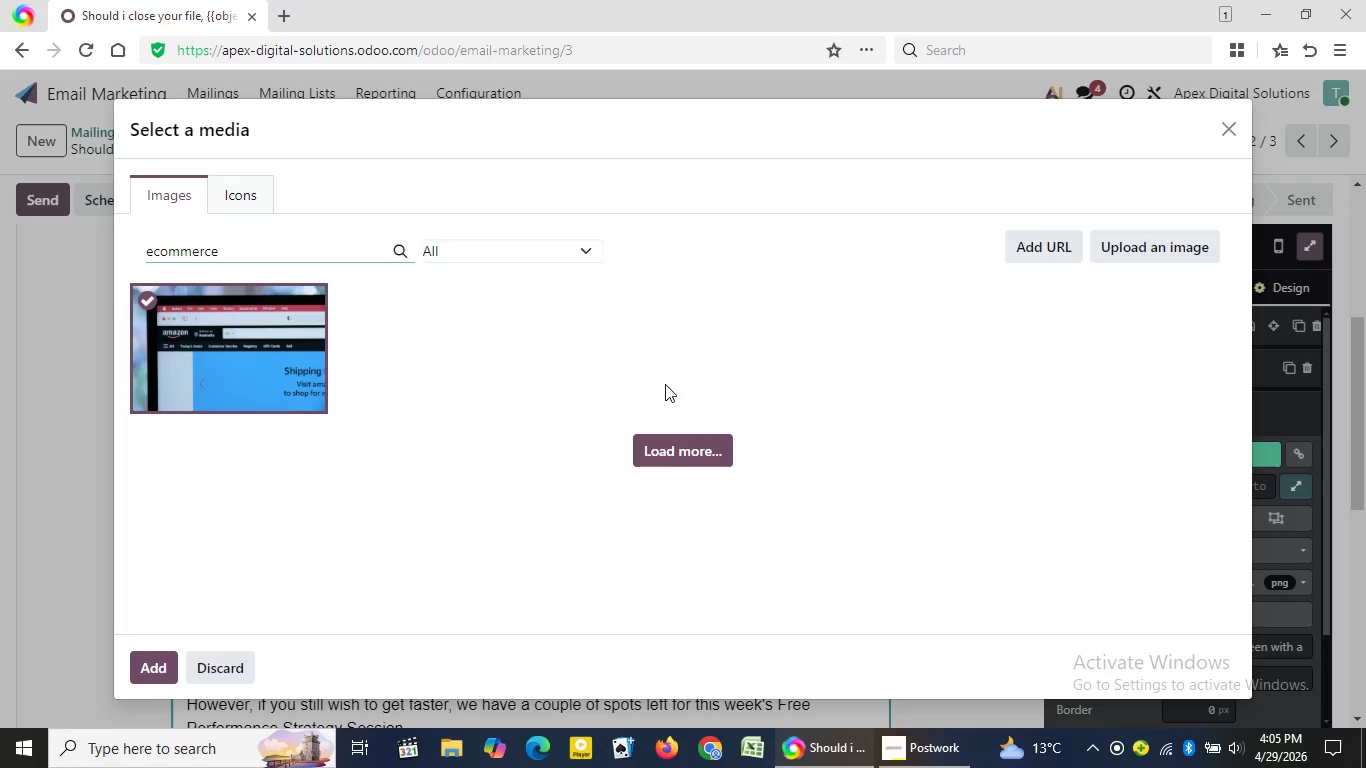 
wait(9.05)
 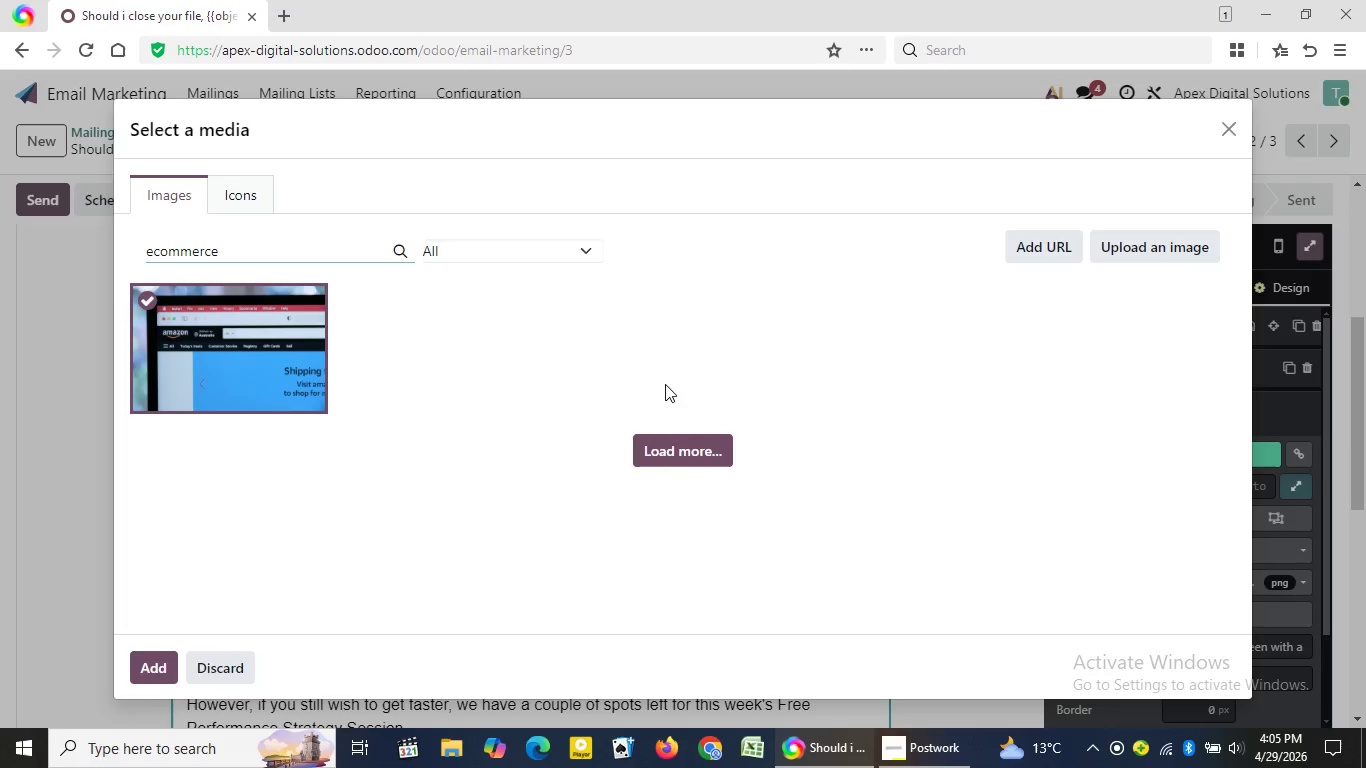 
left_click([287, 239])
 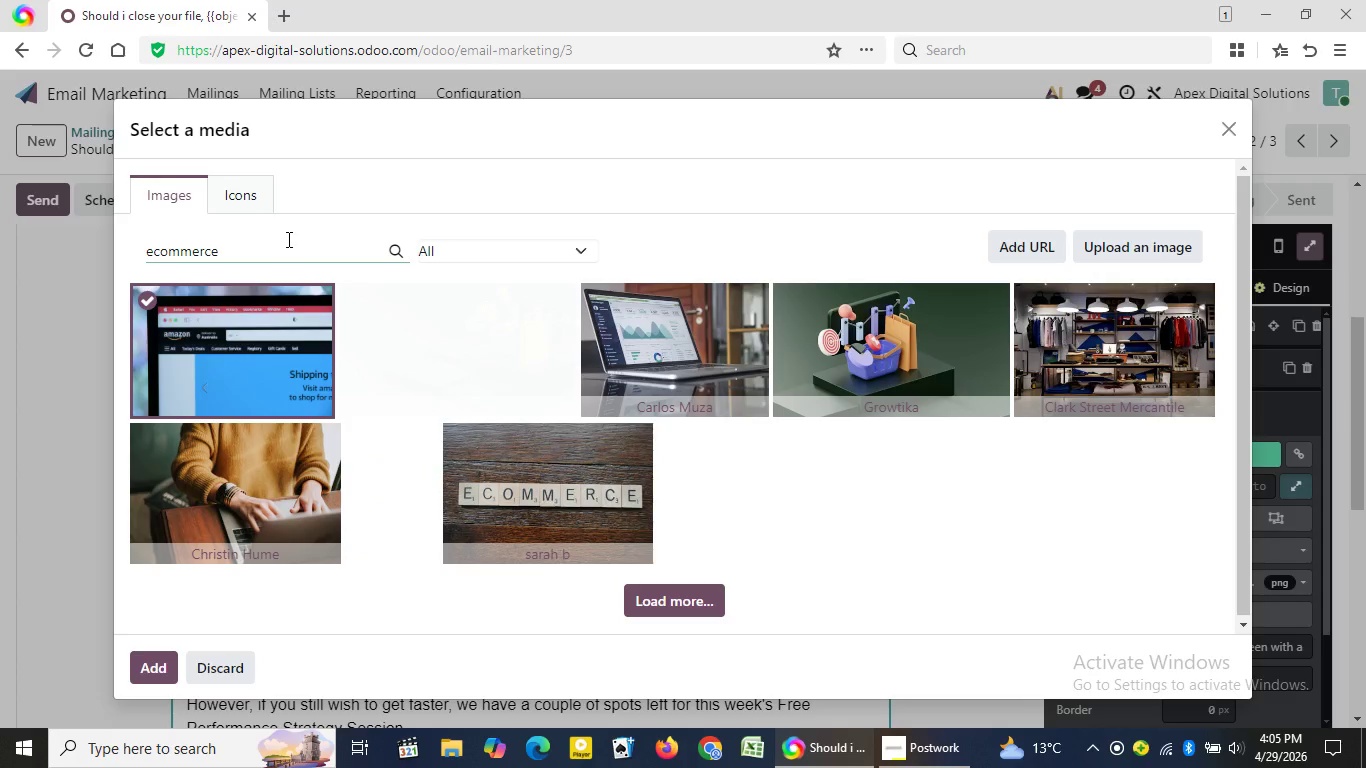 
wait(9.25)
 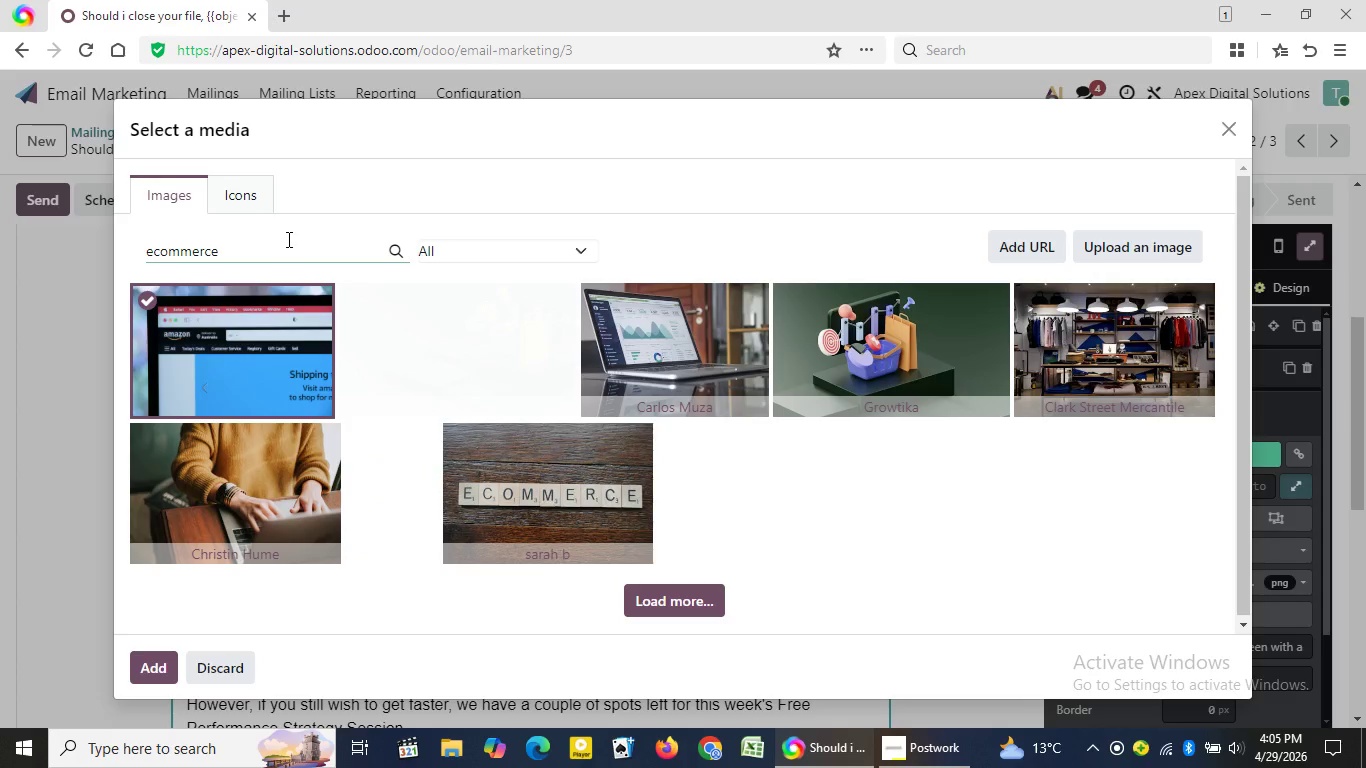 
left_click([251, 519])
 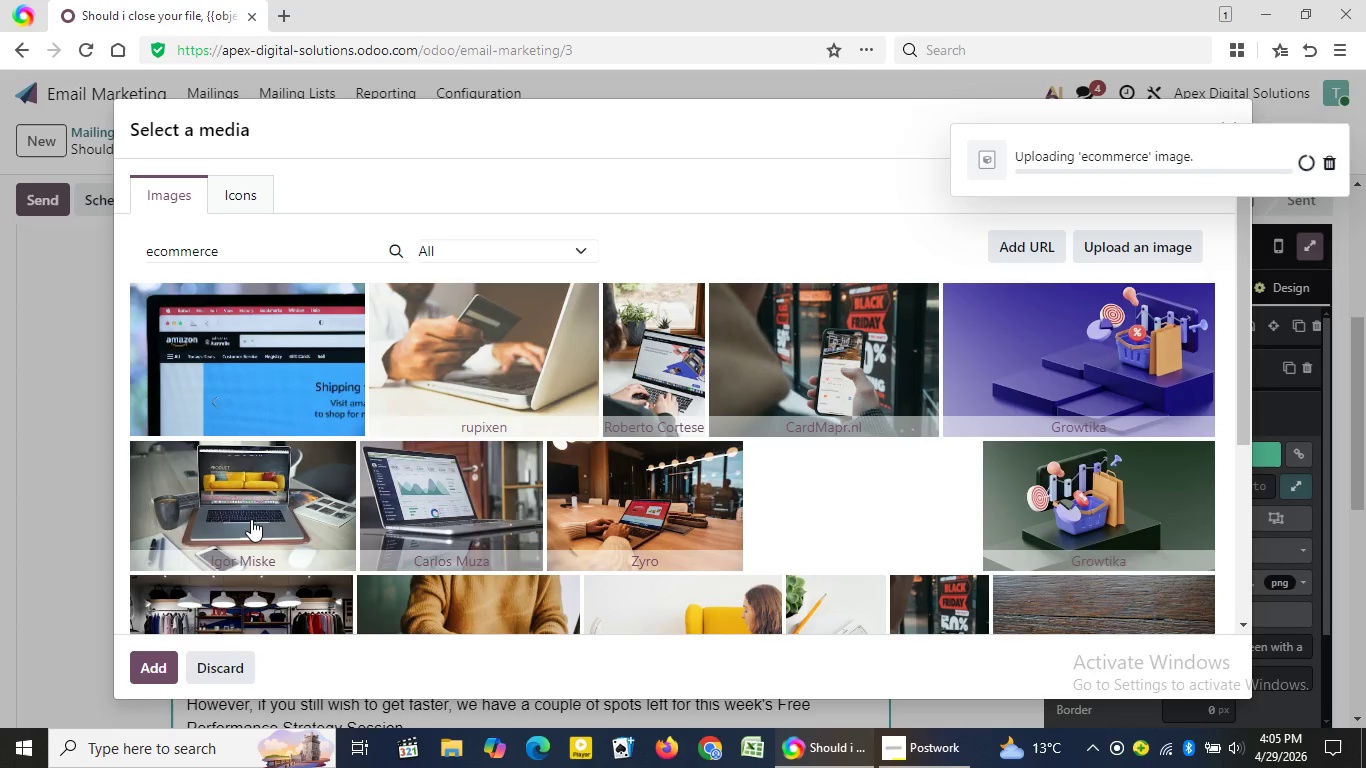 
wait(8.13)
 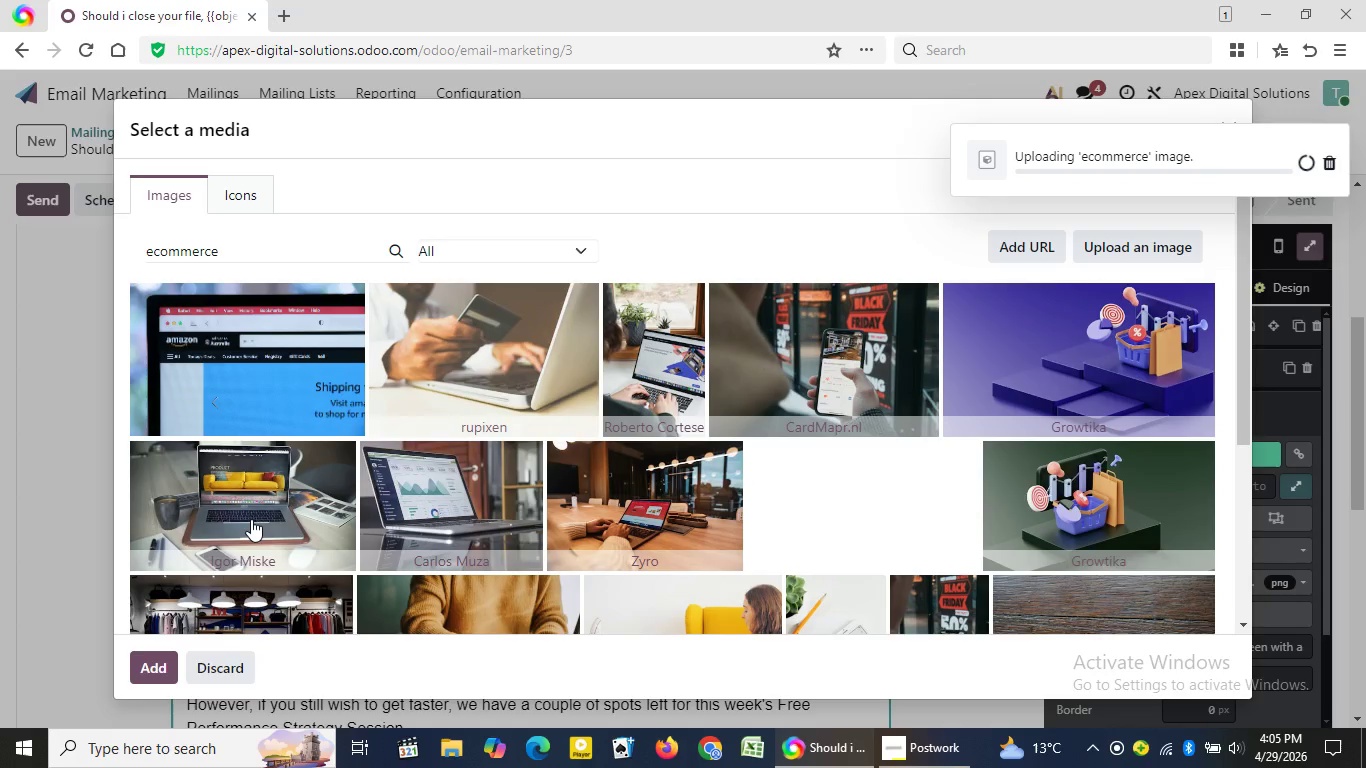 
mouse_move([895, 505])
 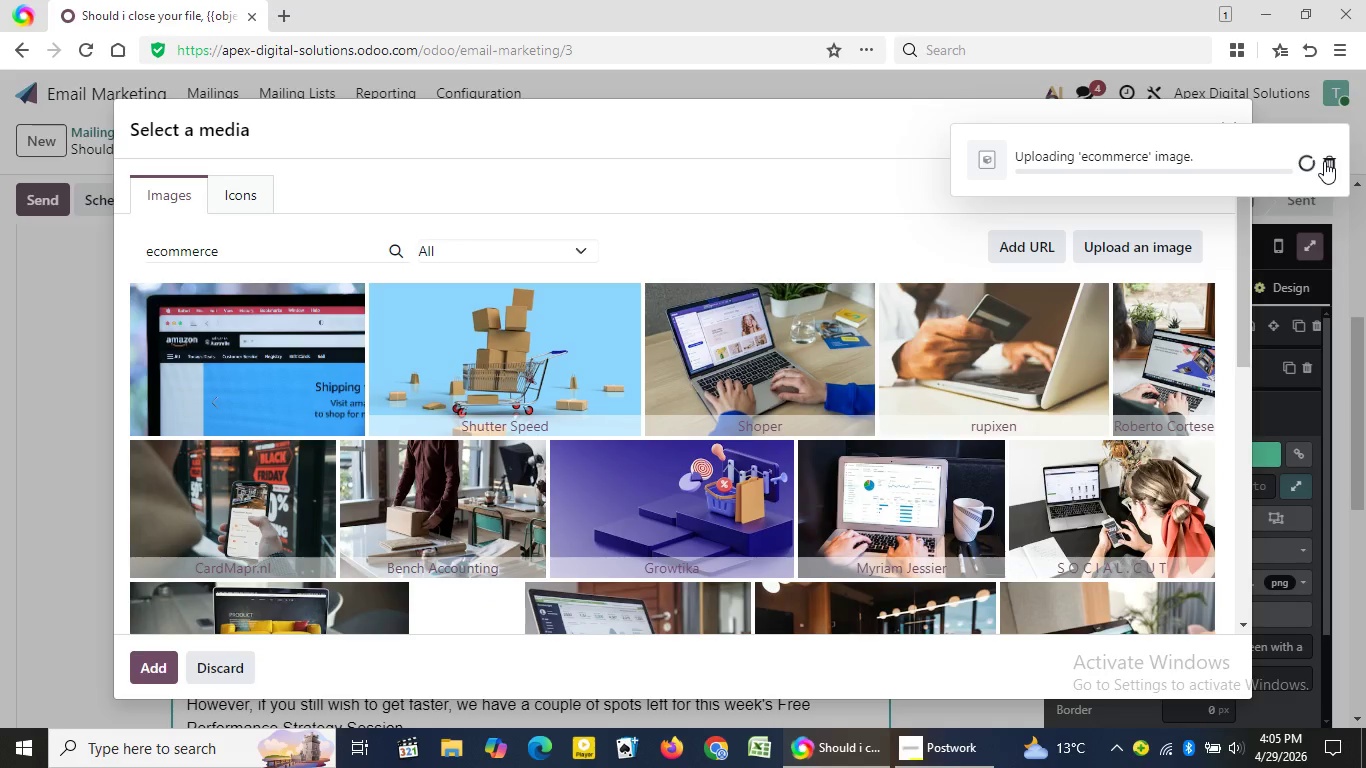 
wait(7.67)
 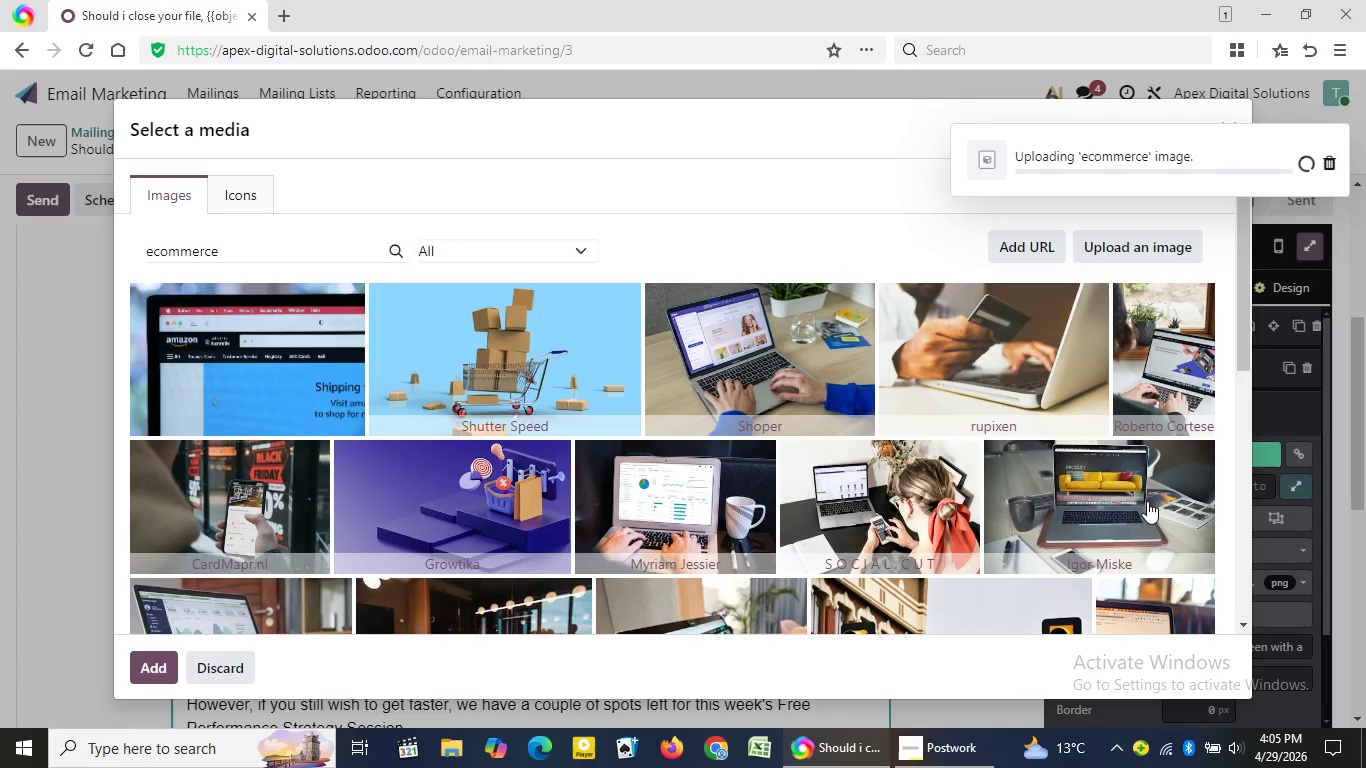 
mouse_move([719, 219])
 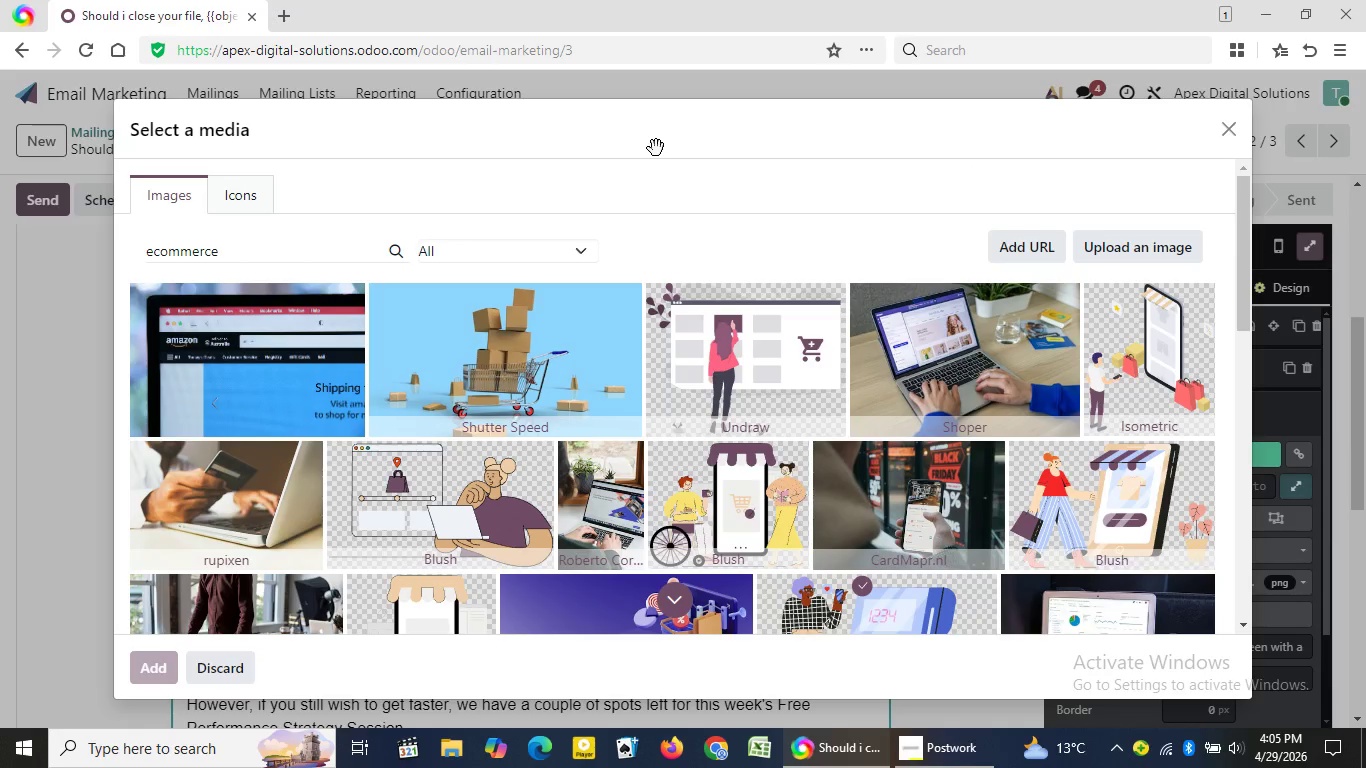 
wait(14.36)
 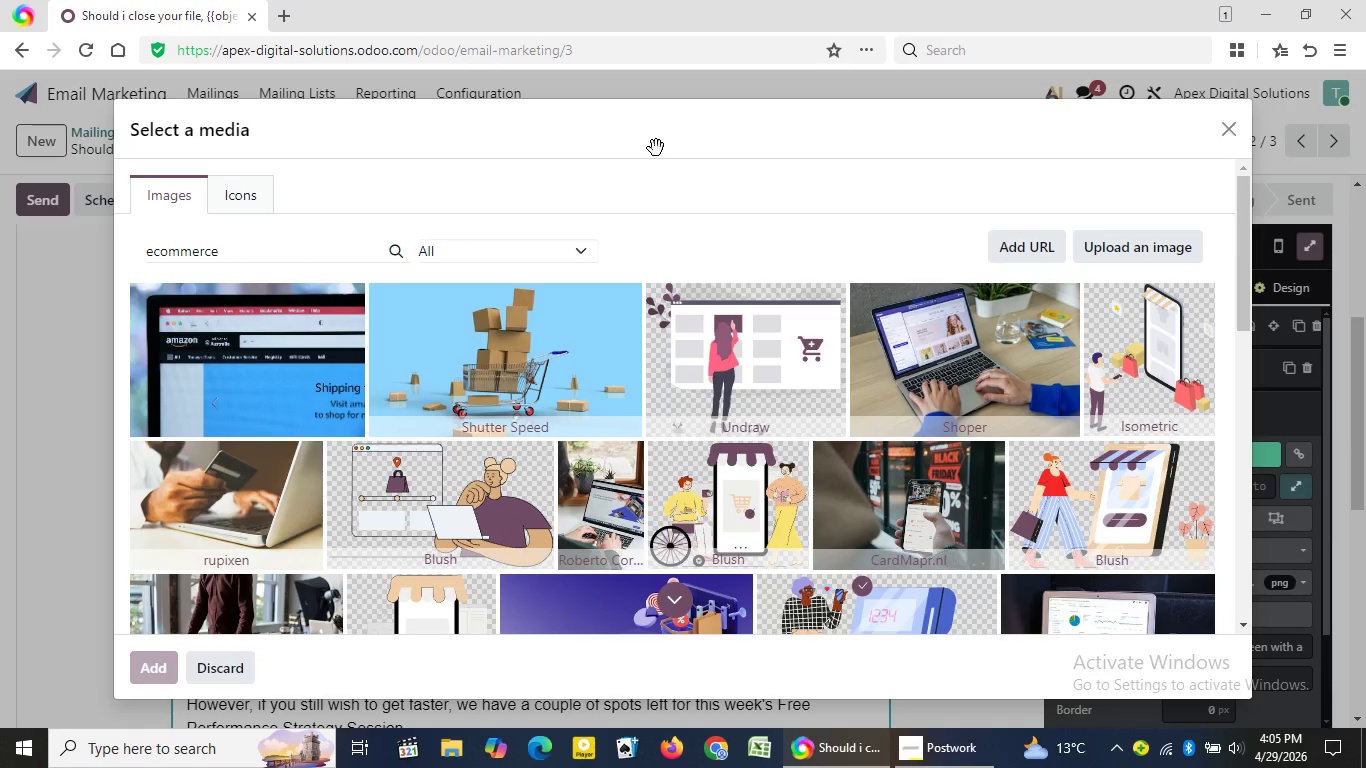 
double_click([560, 355])
 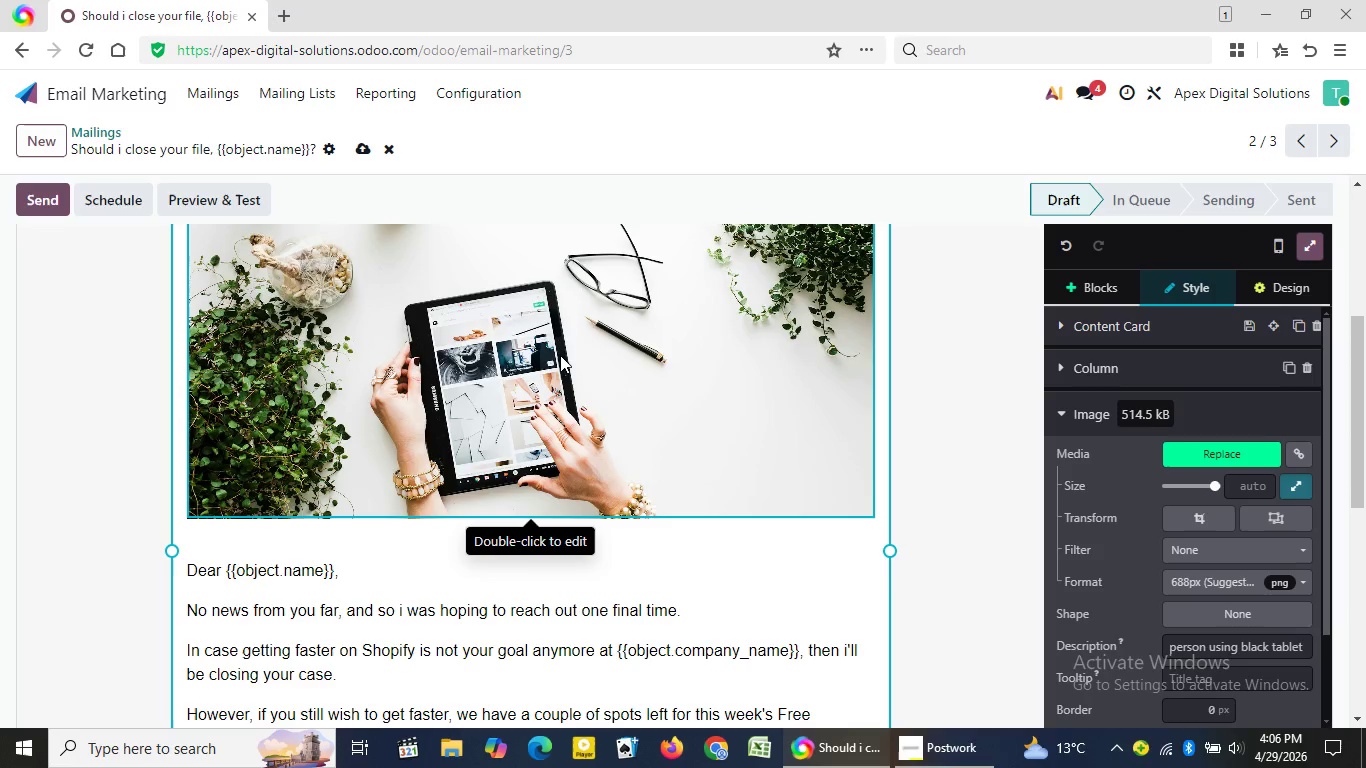 
wait(14.44)
 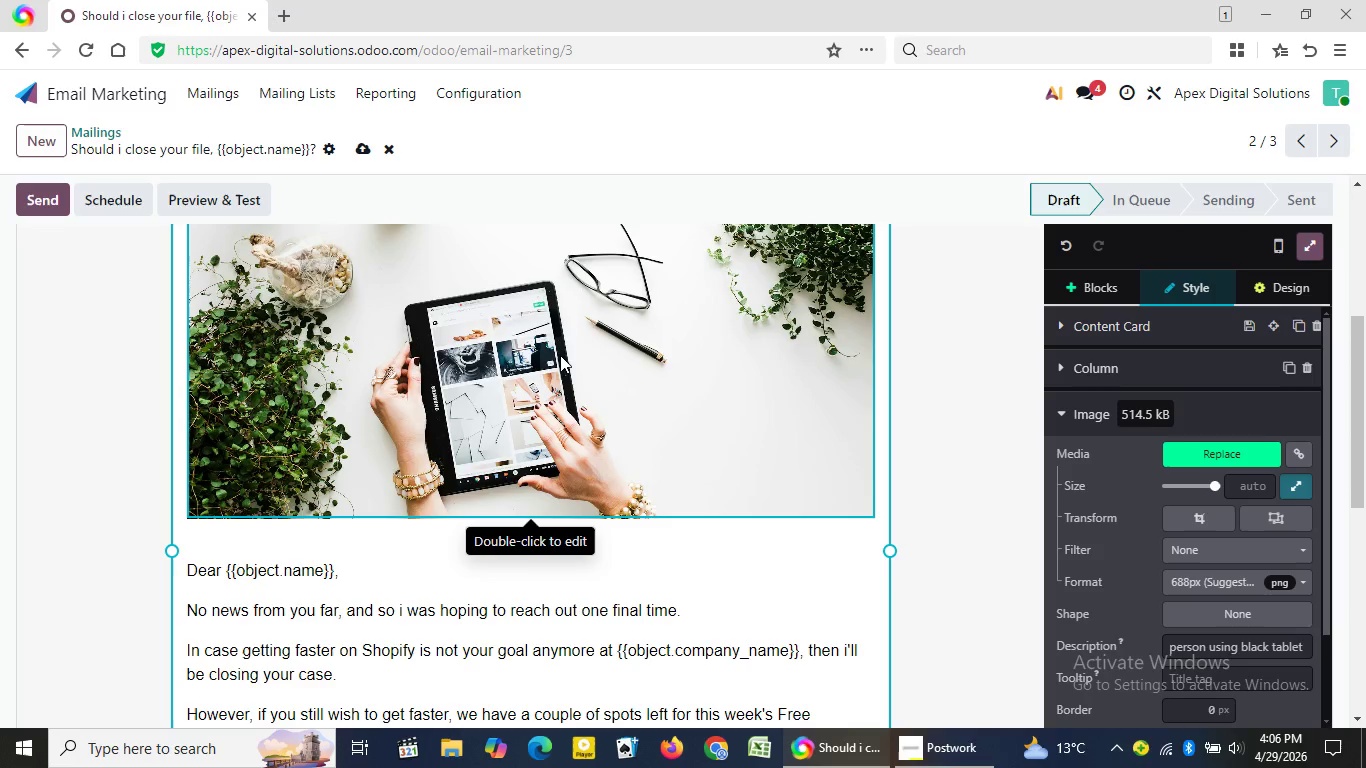 
double_click([556, 419])
 